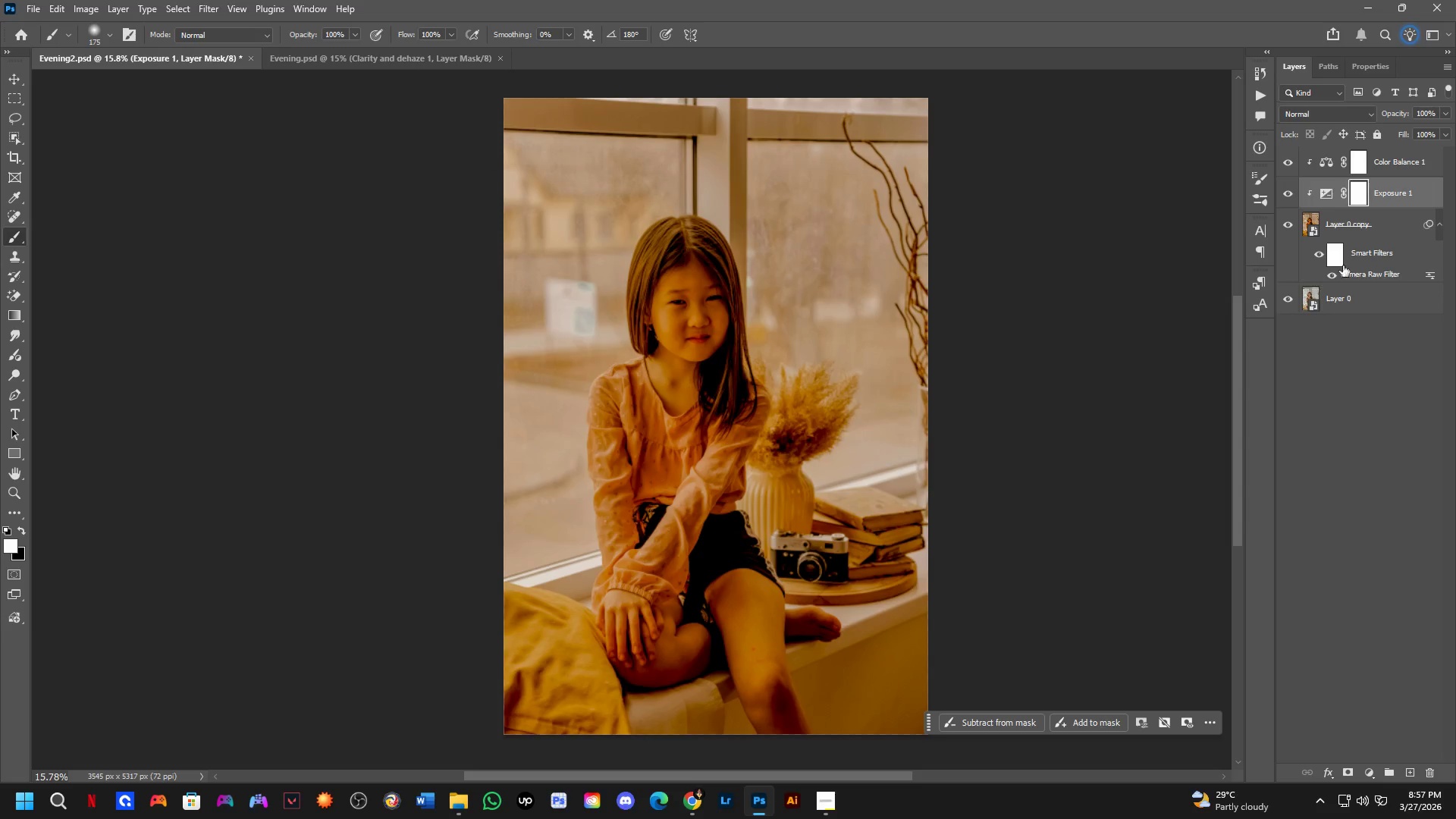 
left_click([1382, 224])
 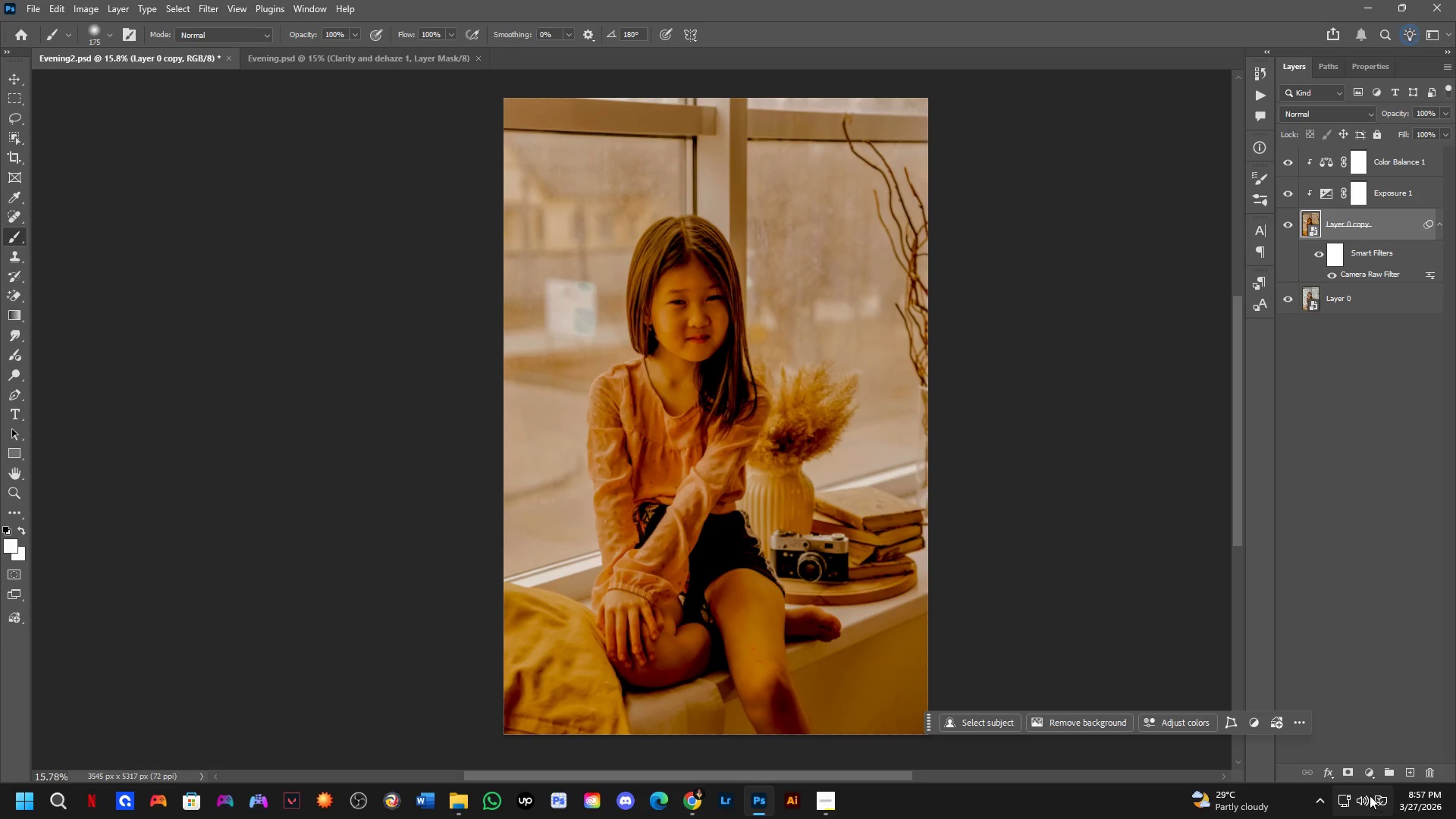 
left_click([1370, 772])
 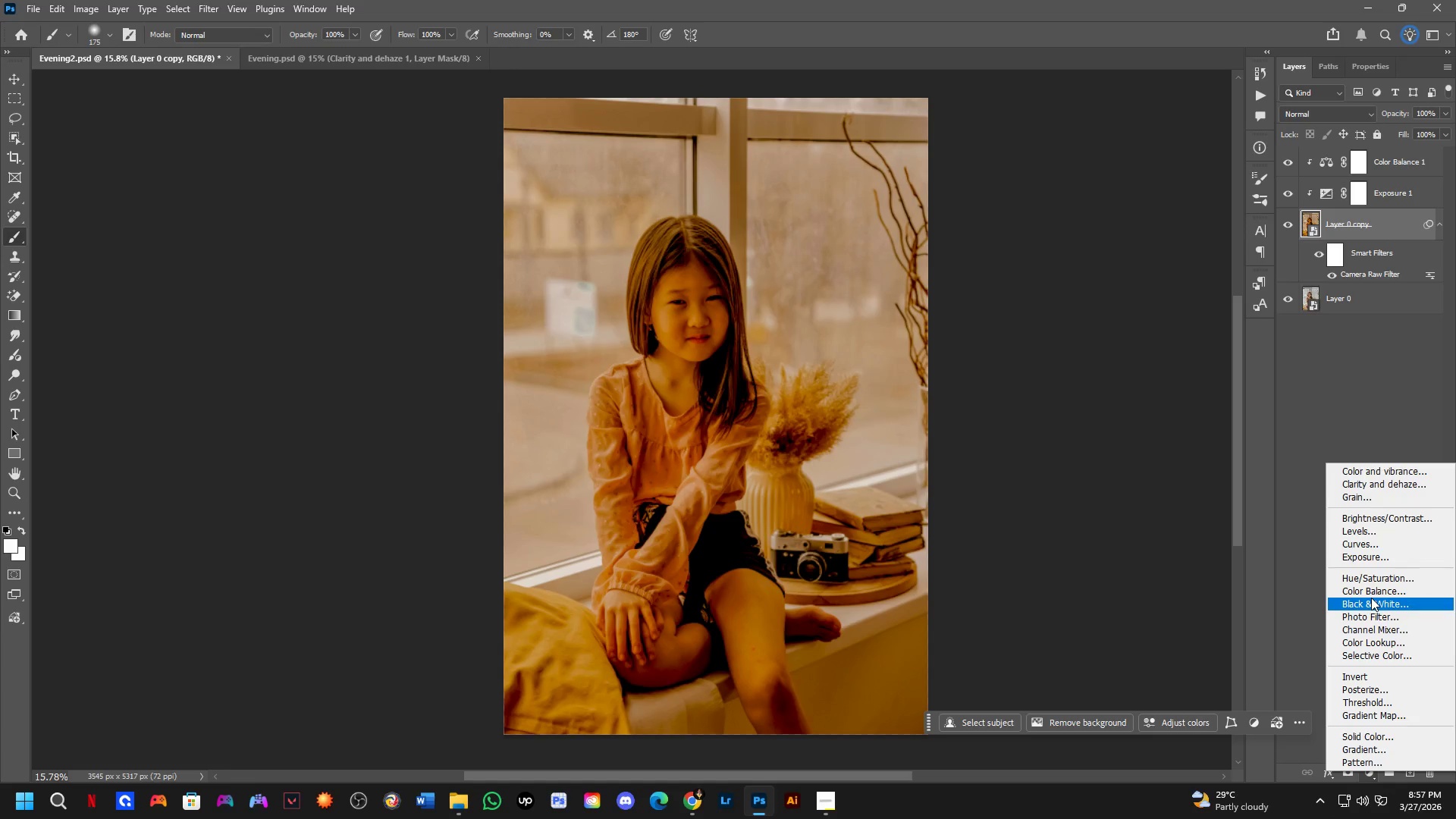 
wait(10.08)
 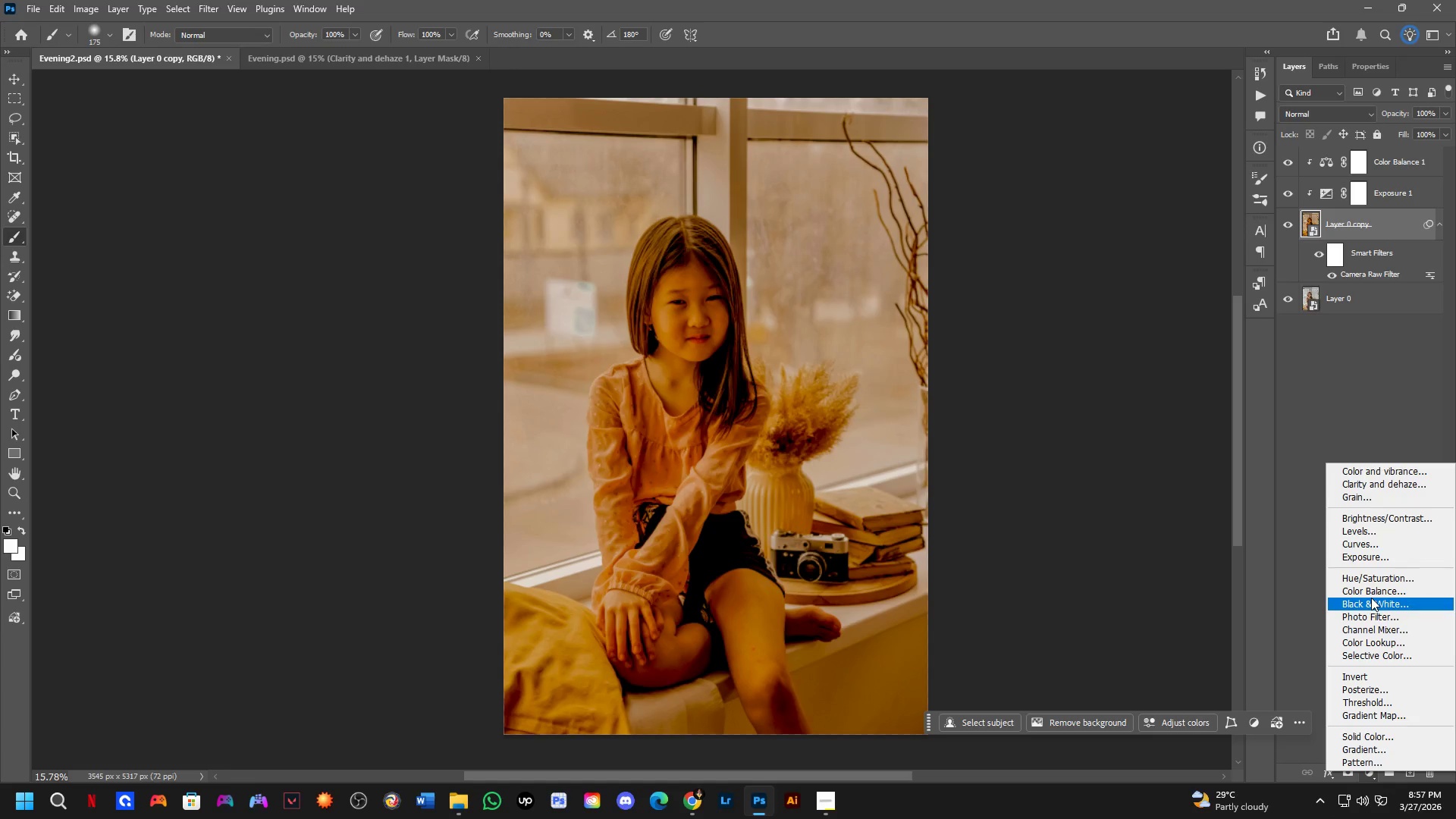 
scroll: coordinate [689, 372], scroll_direction: up, amount: 4.0
 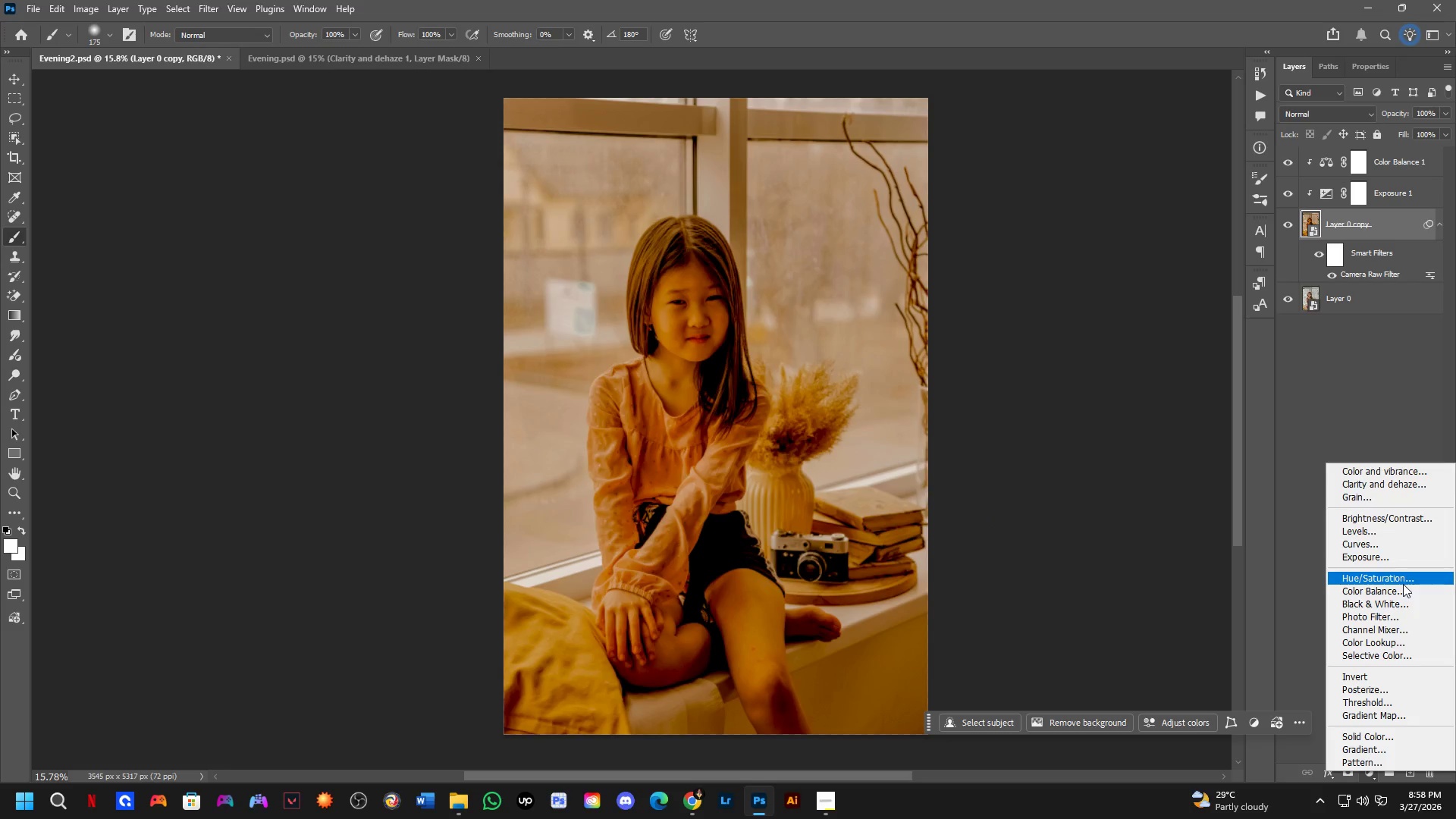 
wait(11.35)
 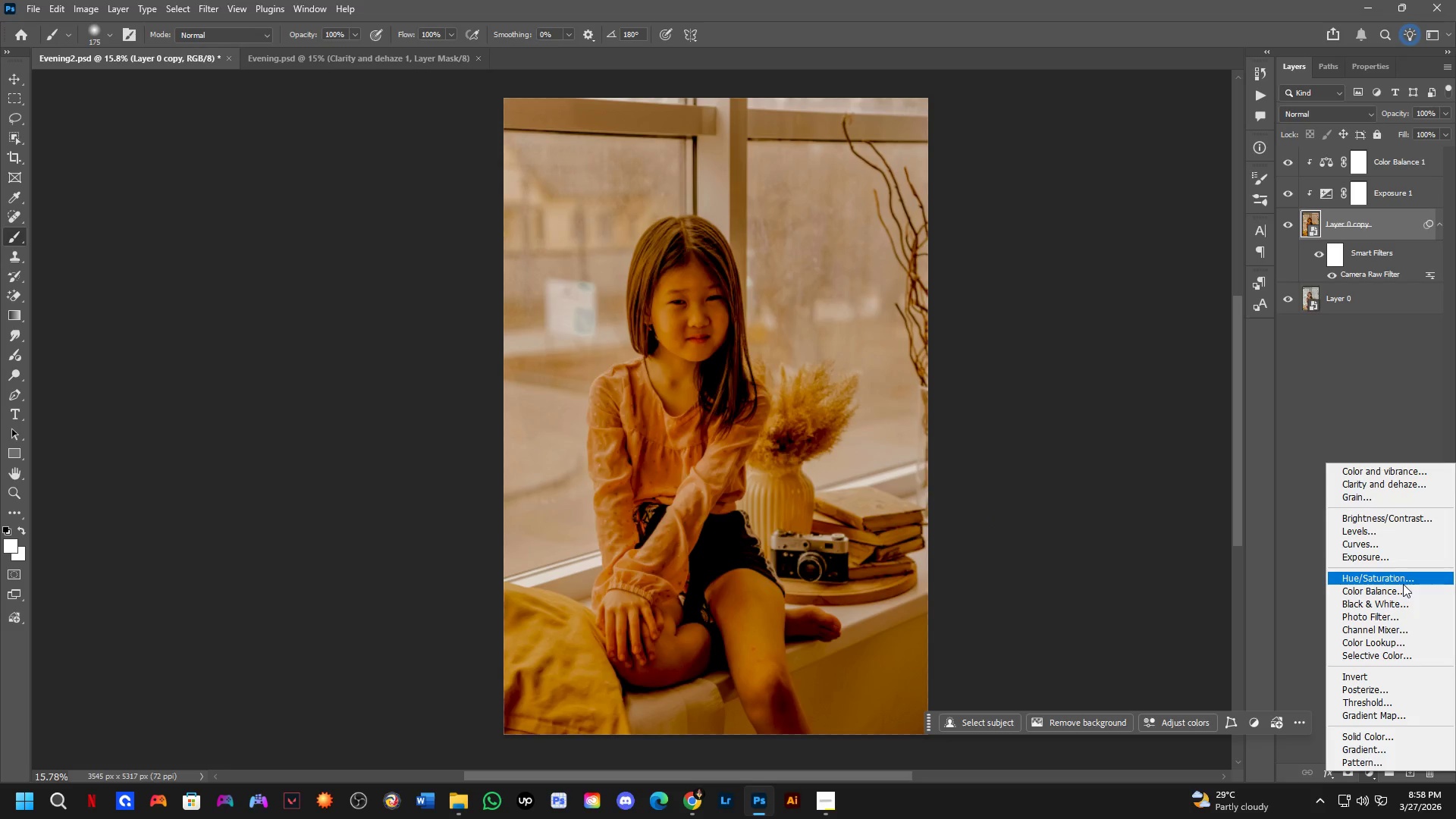 
left_click_drag(start_coordinate=[1375, 491], to_coordinate=[1375, 482])
 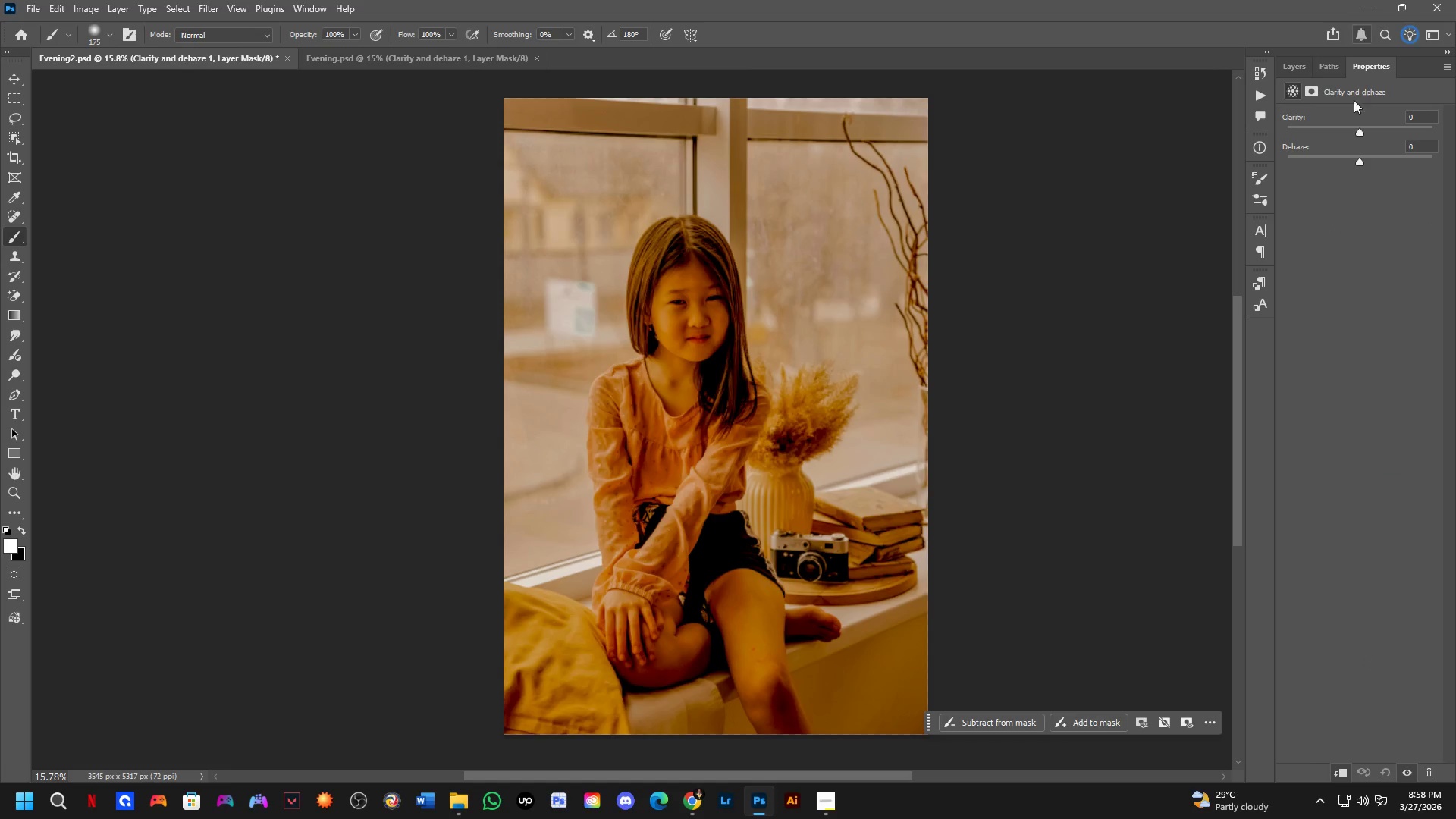 
left_click_drag(start_coordinate=[1360, 128], to_coordinate=[1370, 119])
 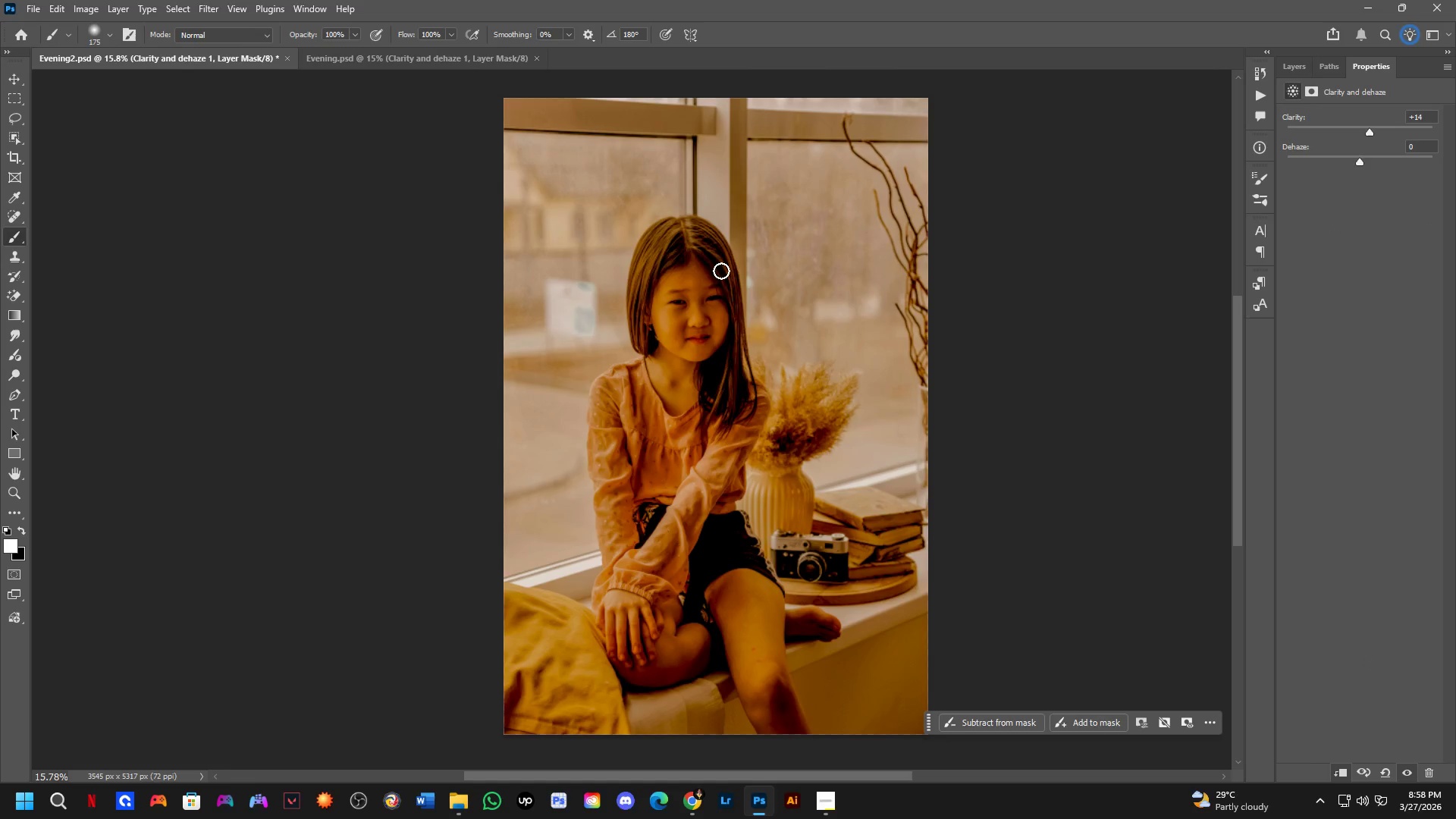 
hold_key(key=ShiftLeft, duration=0.33)
hold_key(key=ShiftLeft, duration=1.06)
scroll: coordinate [776, 276], scroll_direction: up, amount: 11.0
 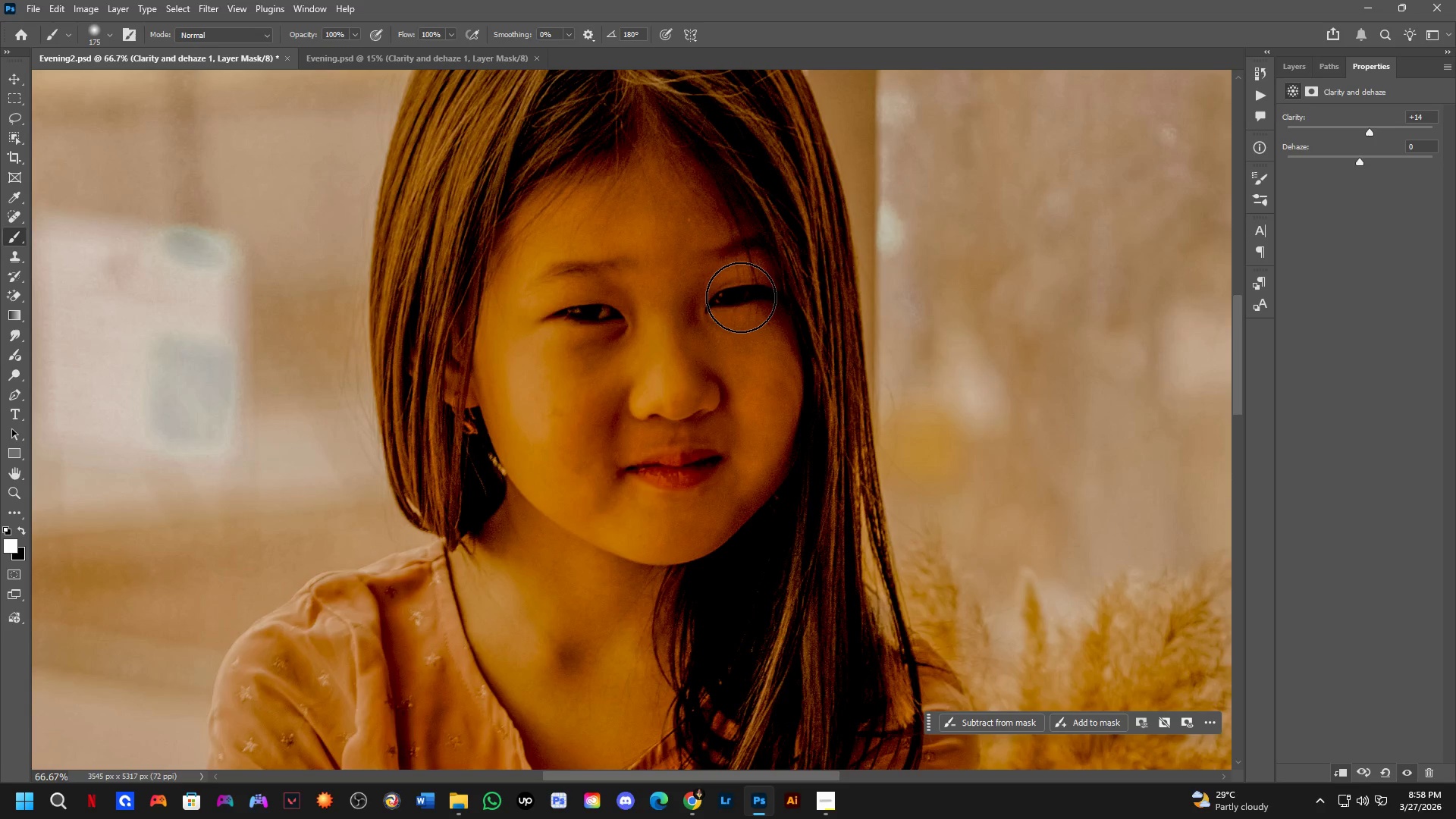 
hold_key(key=Space, duration=0.59)
 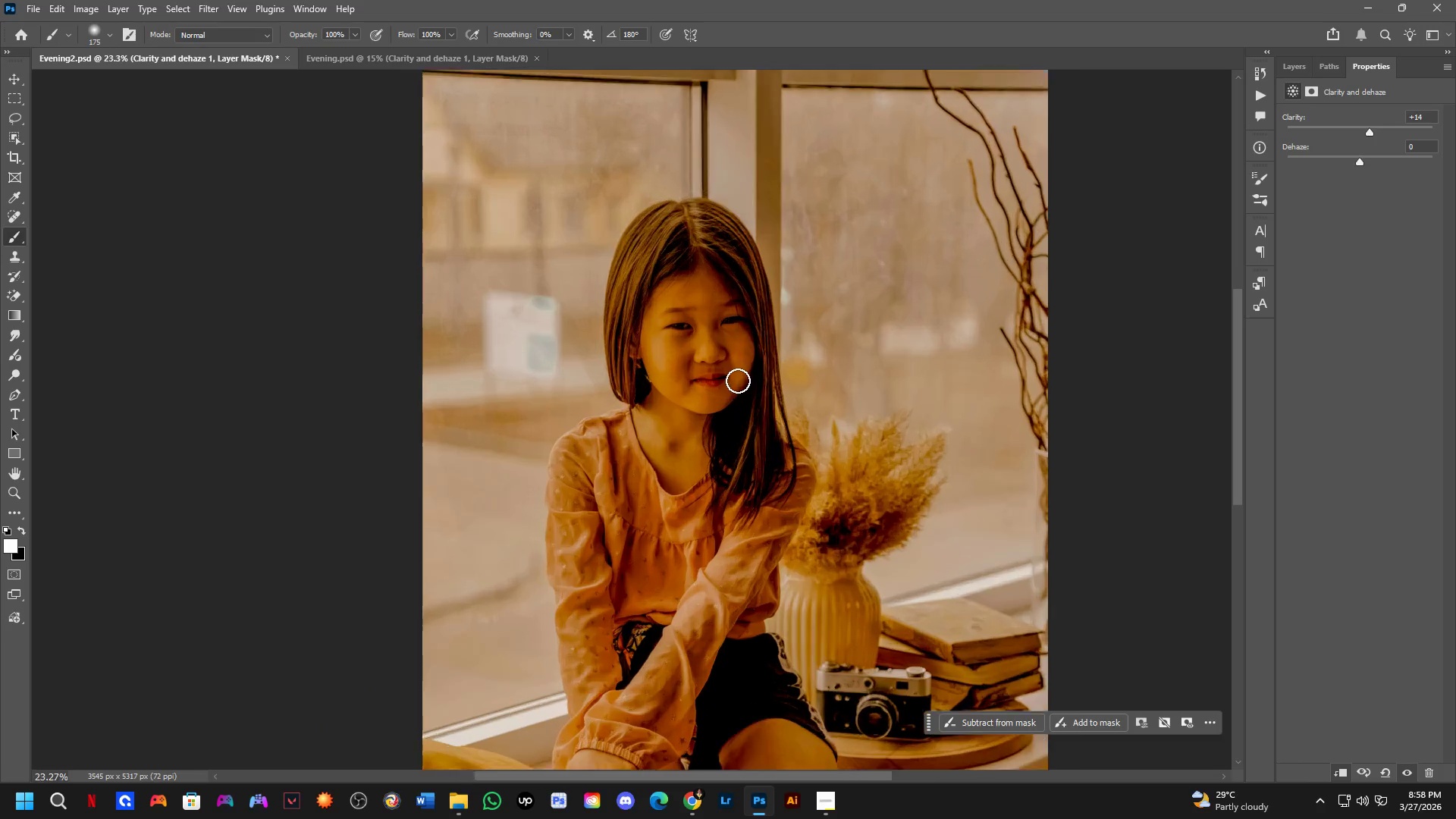 
left_click_drag(start_coordinate=[744, 336], to_coordinate=[739, 381])
 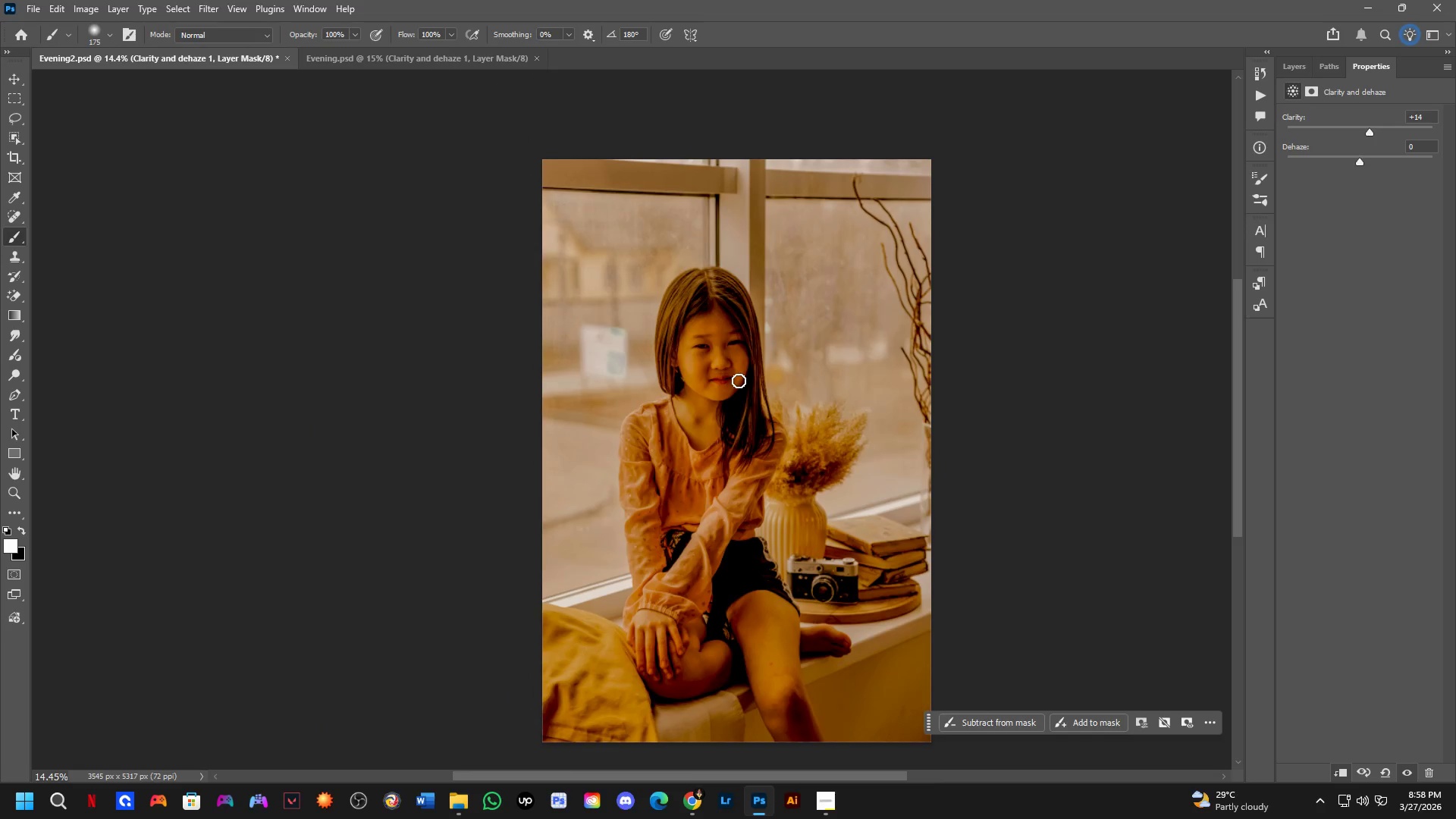 
scroll: coordinate [739, 302], scroll_direction: down, amount: 10.0
 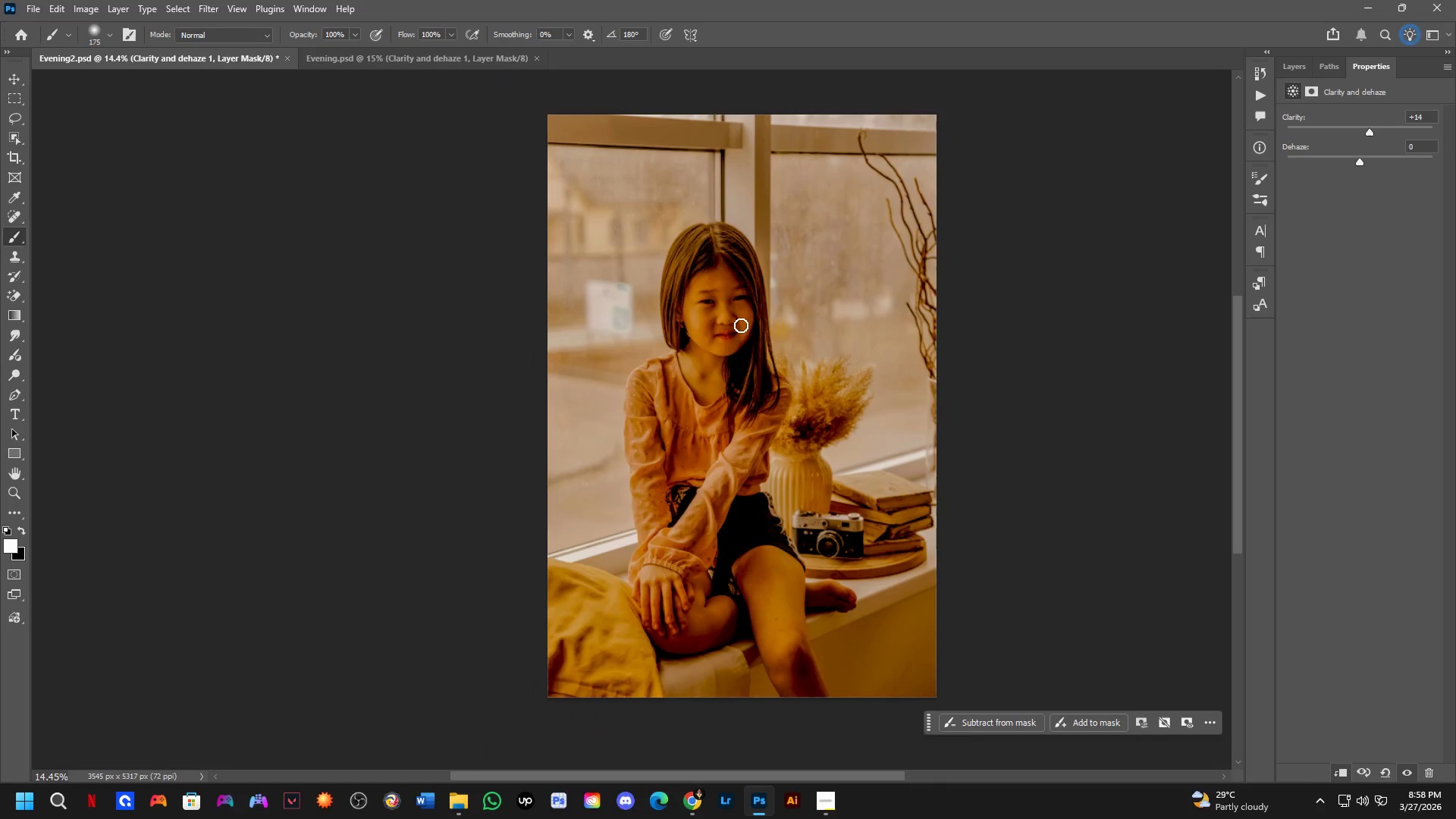 
hold_key(key=Space, duration=0.45)
 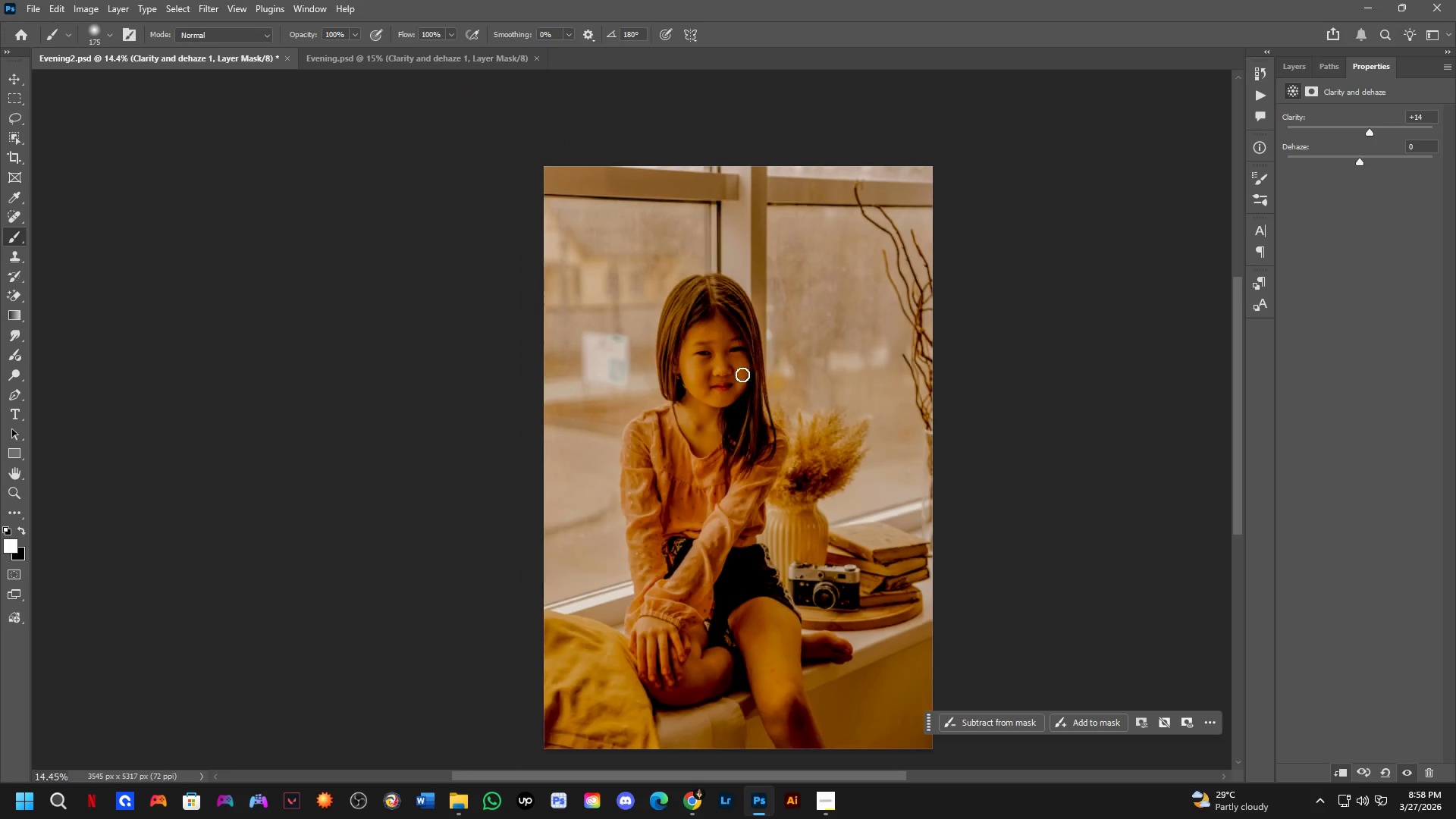 
left_click_drag(start_coordinate=[742, 347], to_coordinate=[742, 366])
 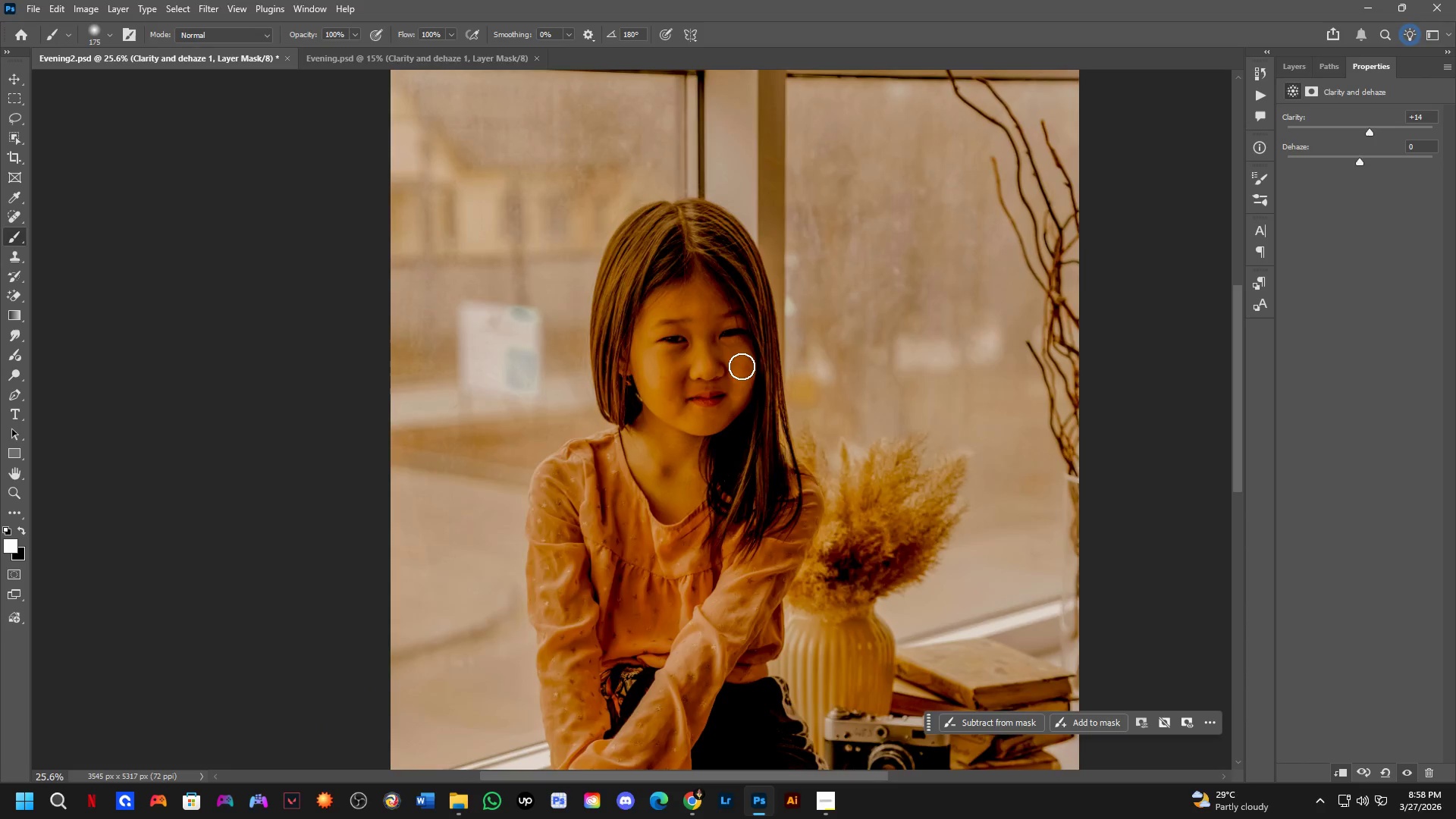 
scroll: coordinate [738, 381], scroll_direction: up, amount: 6.0
 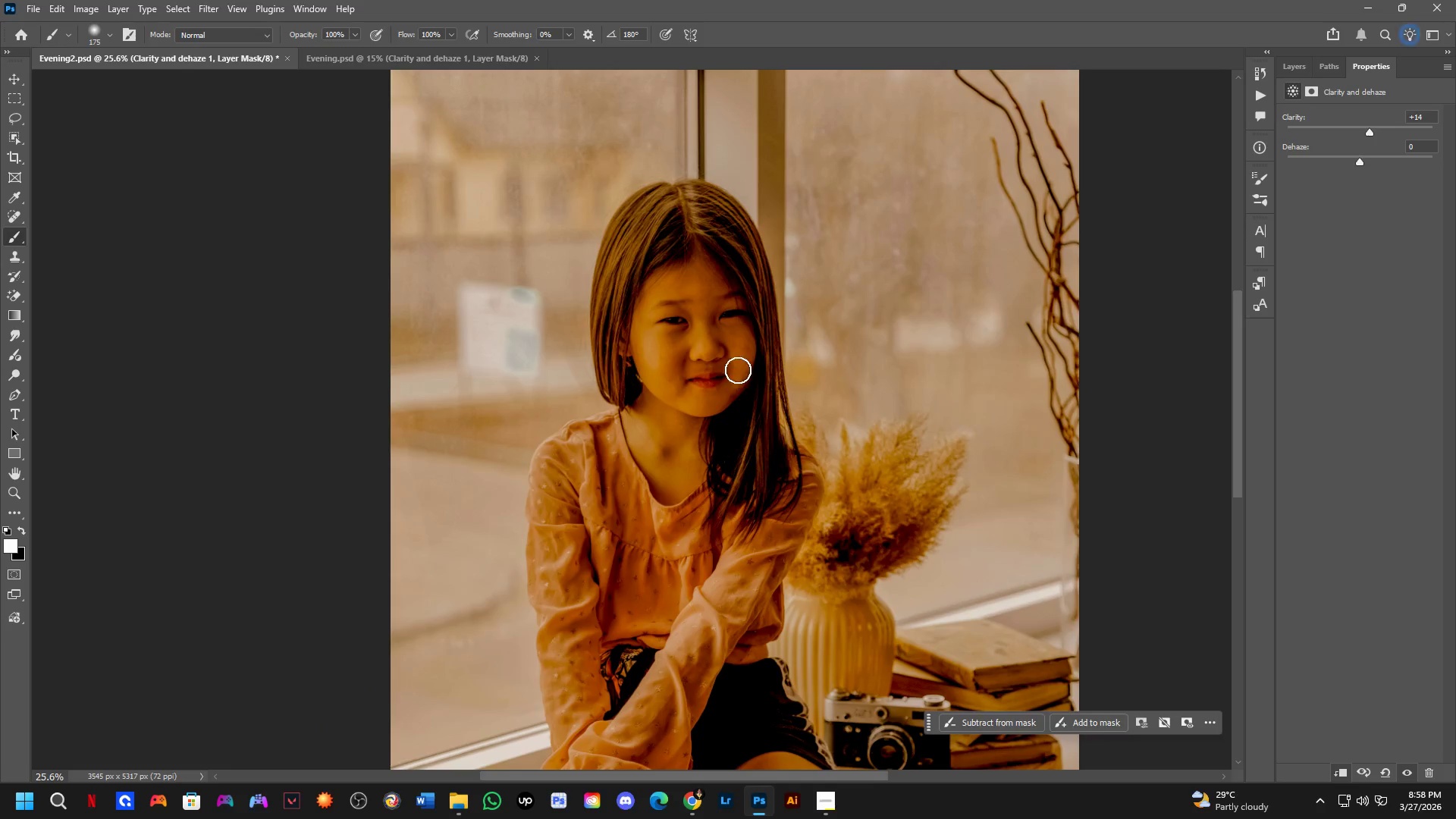 
hold_key(key=Space, duration=0.53)
 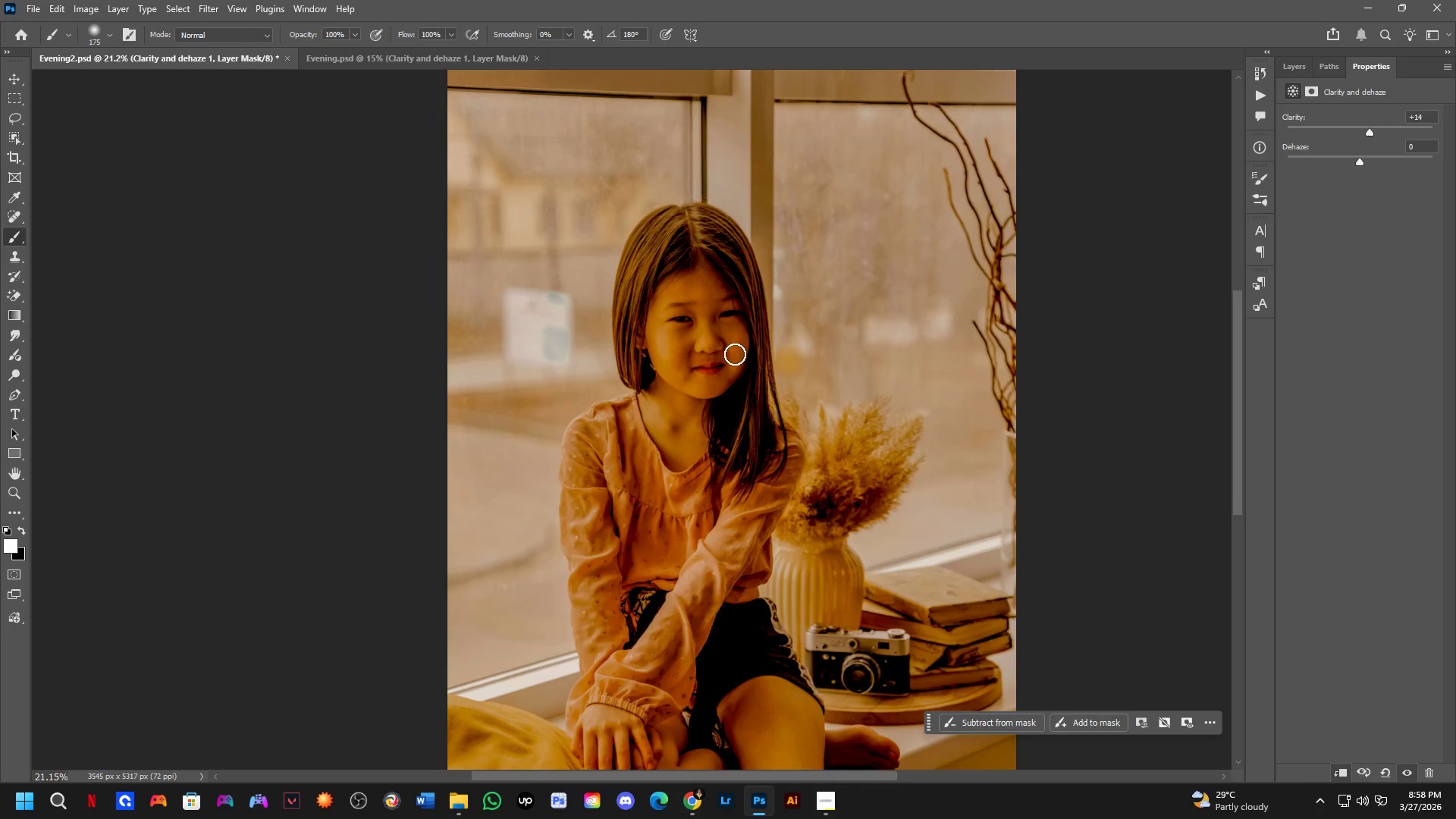 
left_click_drag(start_coordinate=[742, 375], to_coordinate=[737, 353])
 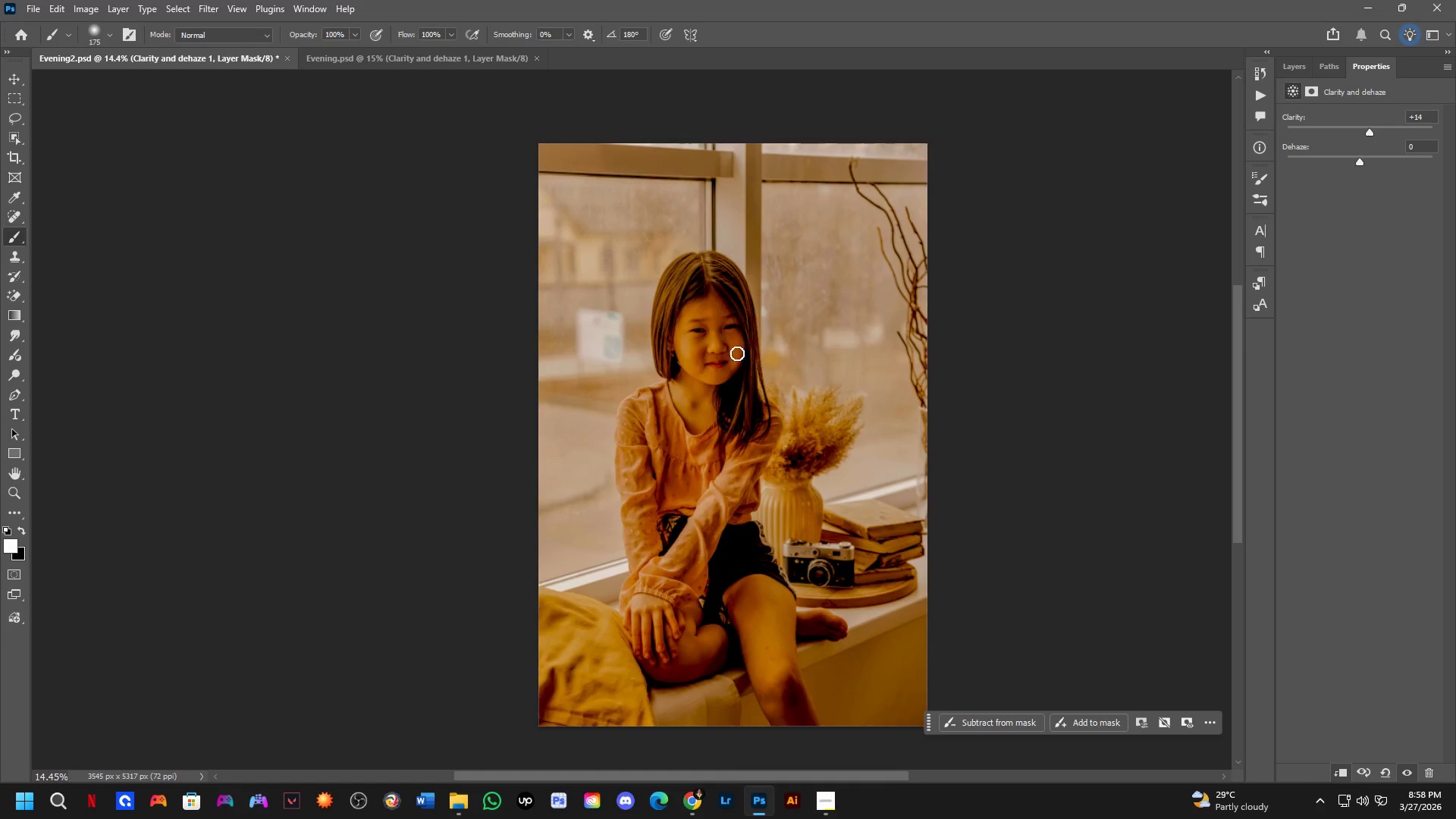 
scroll: coordinate [742, 375], scroll_direction: down, amount: 6.0
 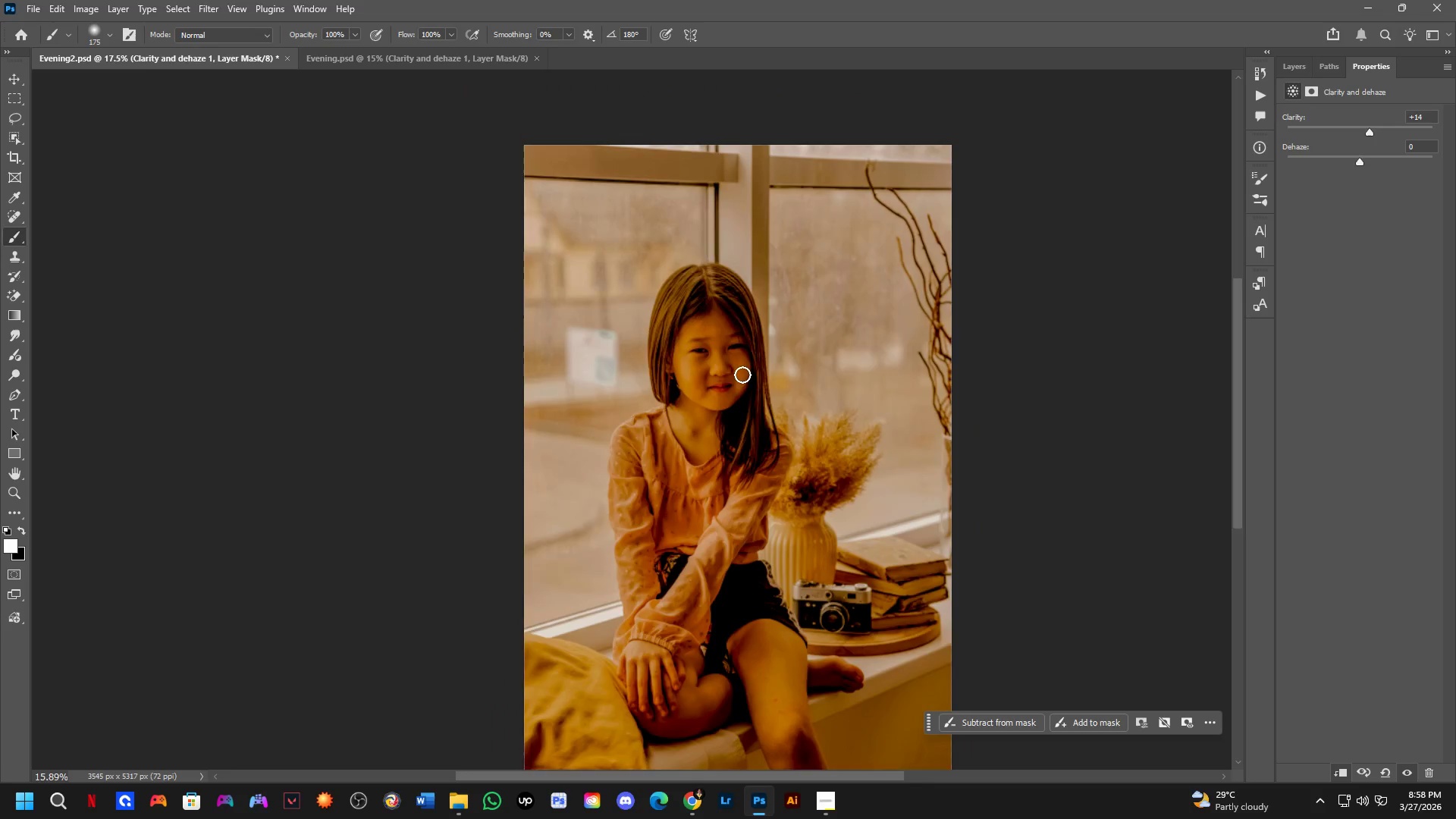 
hold_key(key=Space, duration=0.5)
 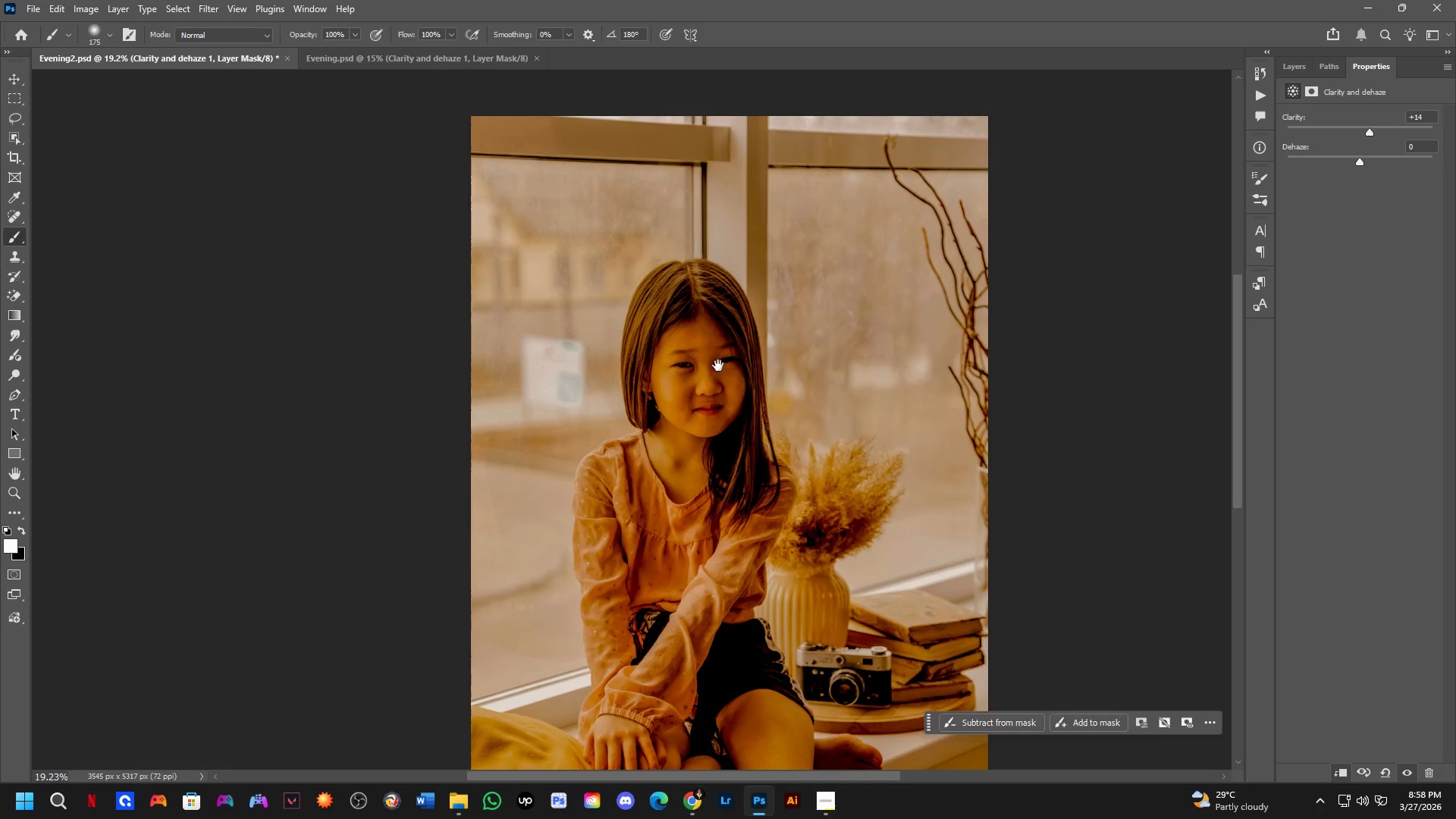 
left_click_drag(start_coordinate=[754, 327], to_coordinate=[749, 378])
 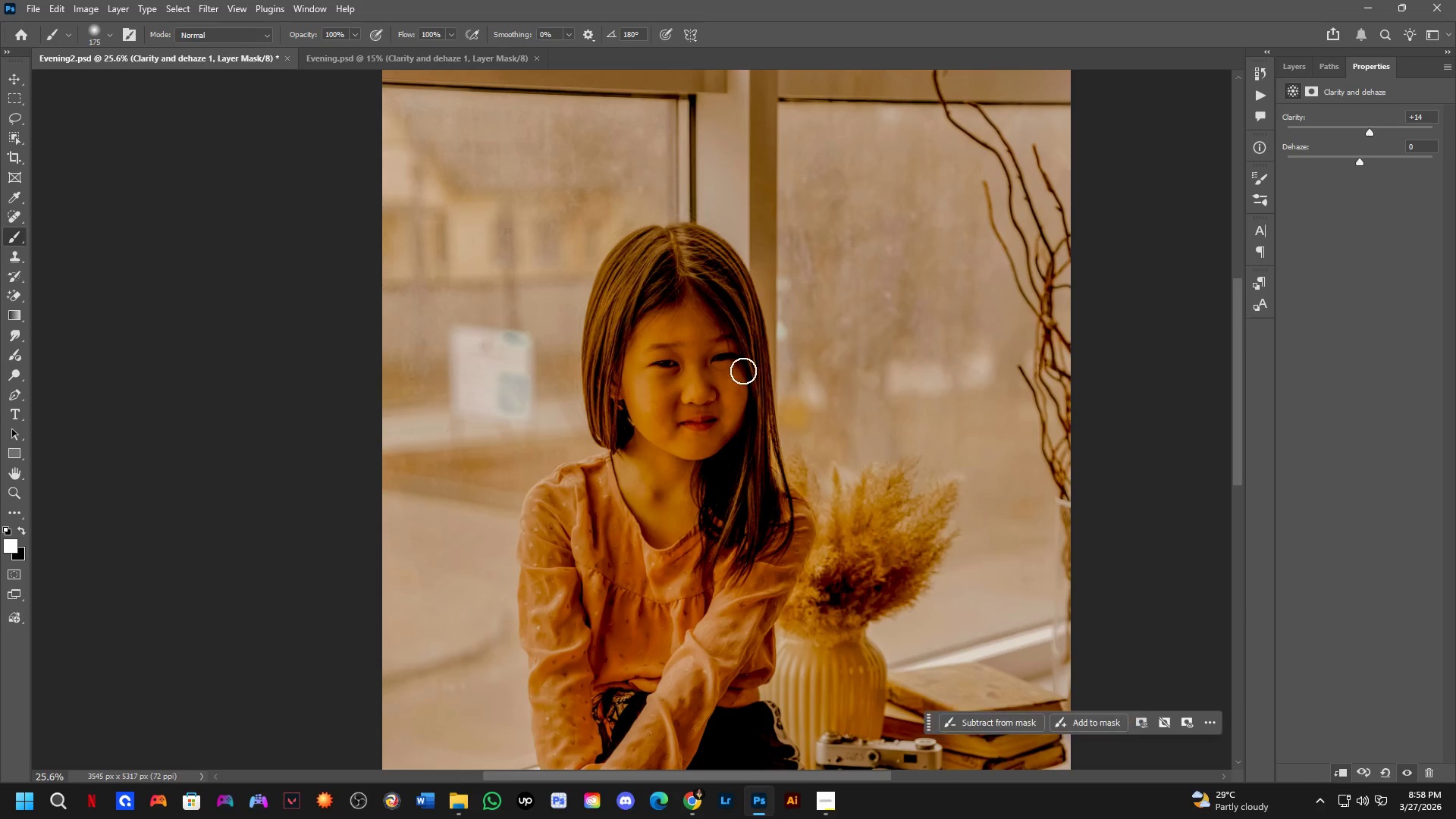 
scroll: coordinate [735, 354], scroll_direction: up, amount: 6.0
 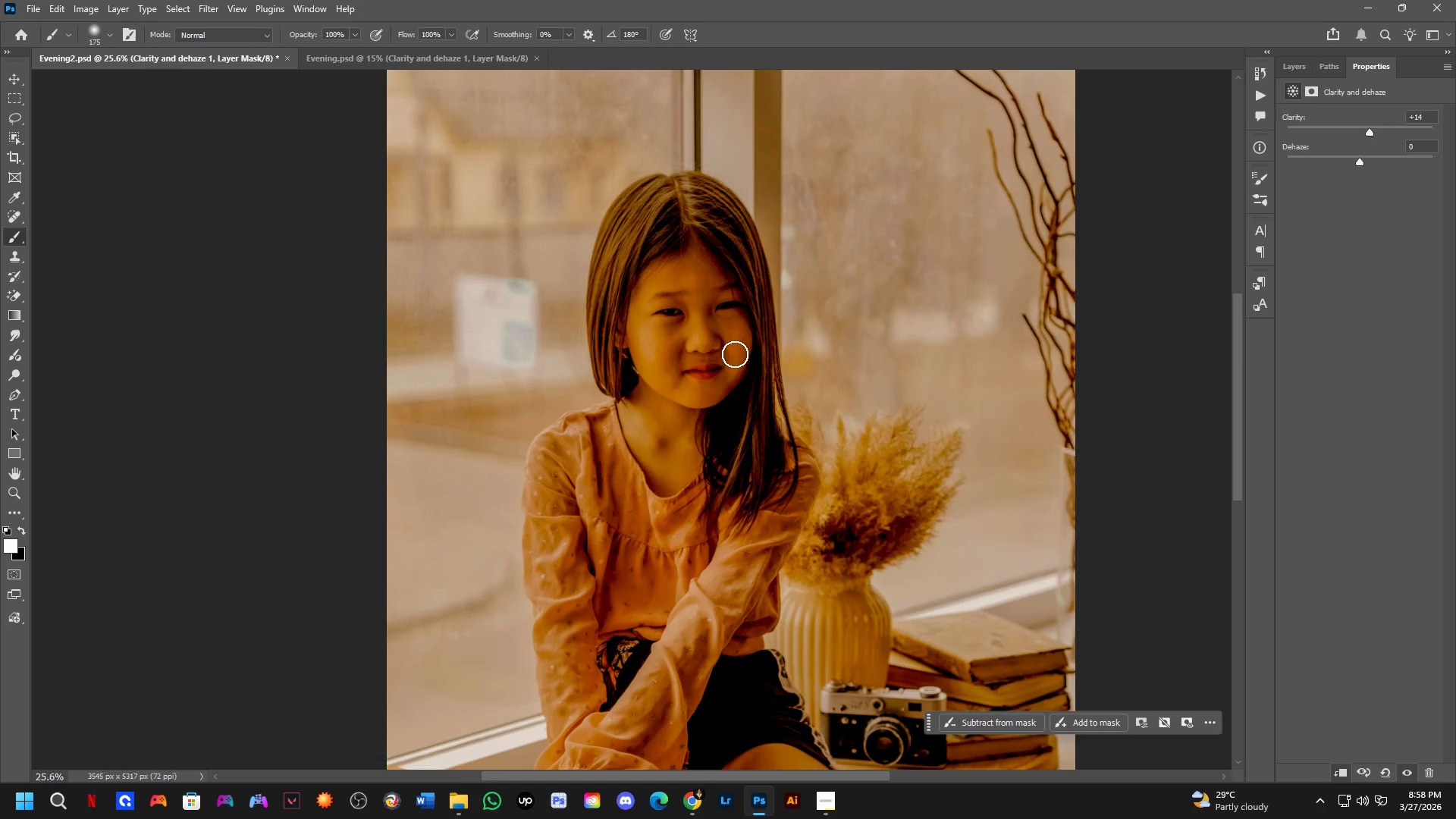 
hold_key(key=Space, duration=0.39)
 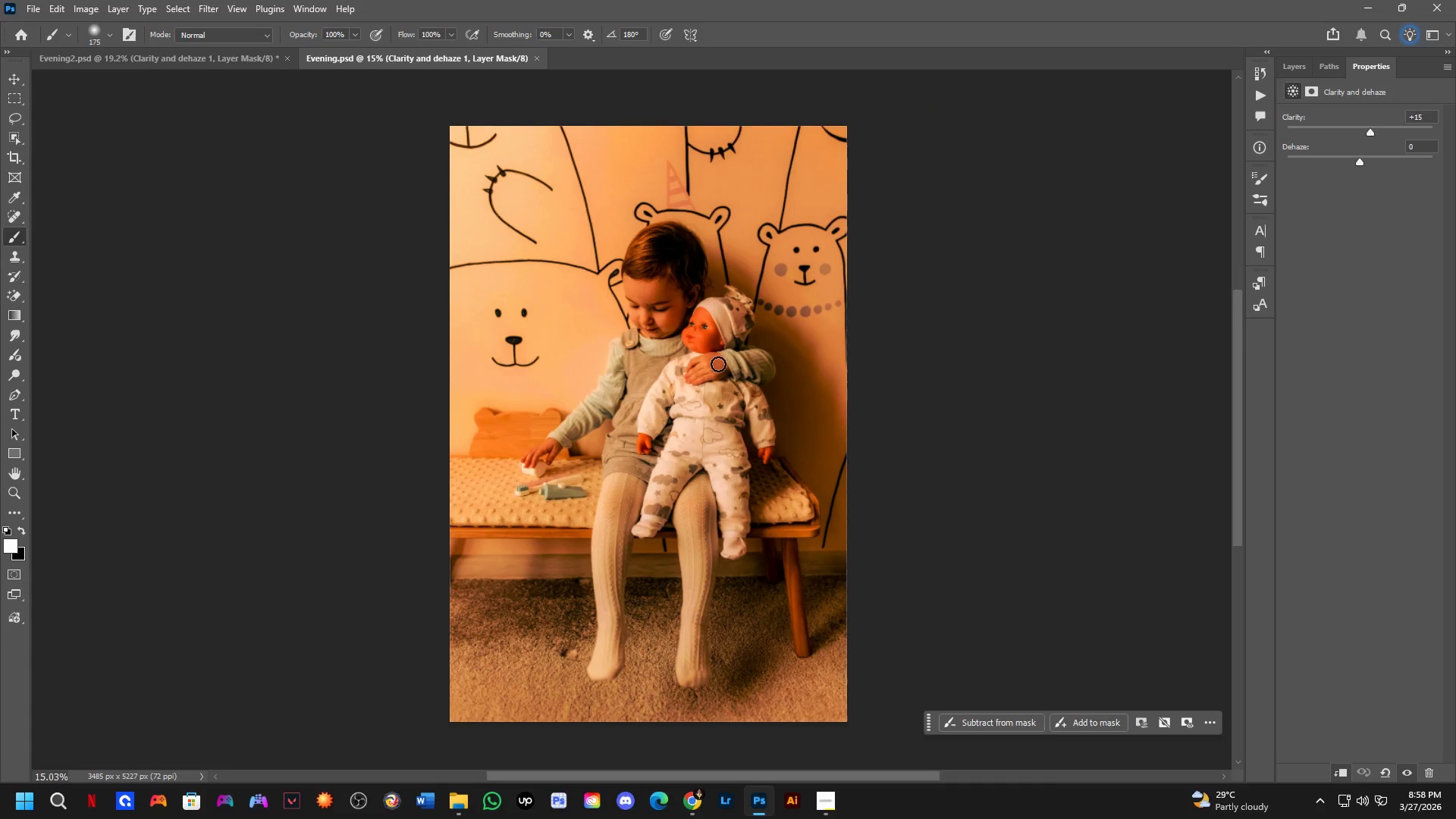 
left_click_drag(start_coordinate=[718, 366], to_coordinate=[721, 359])
 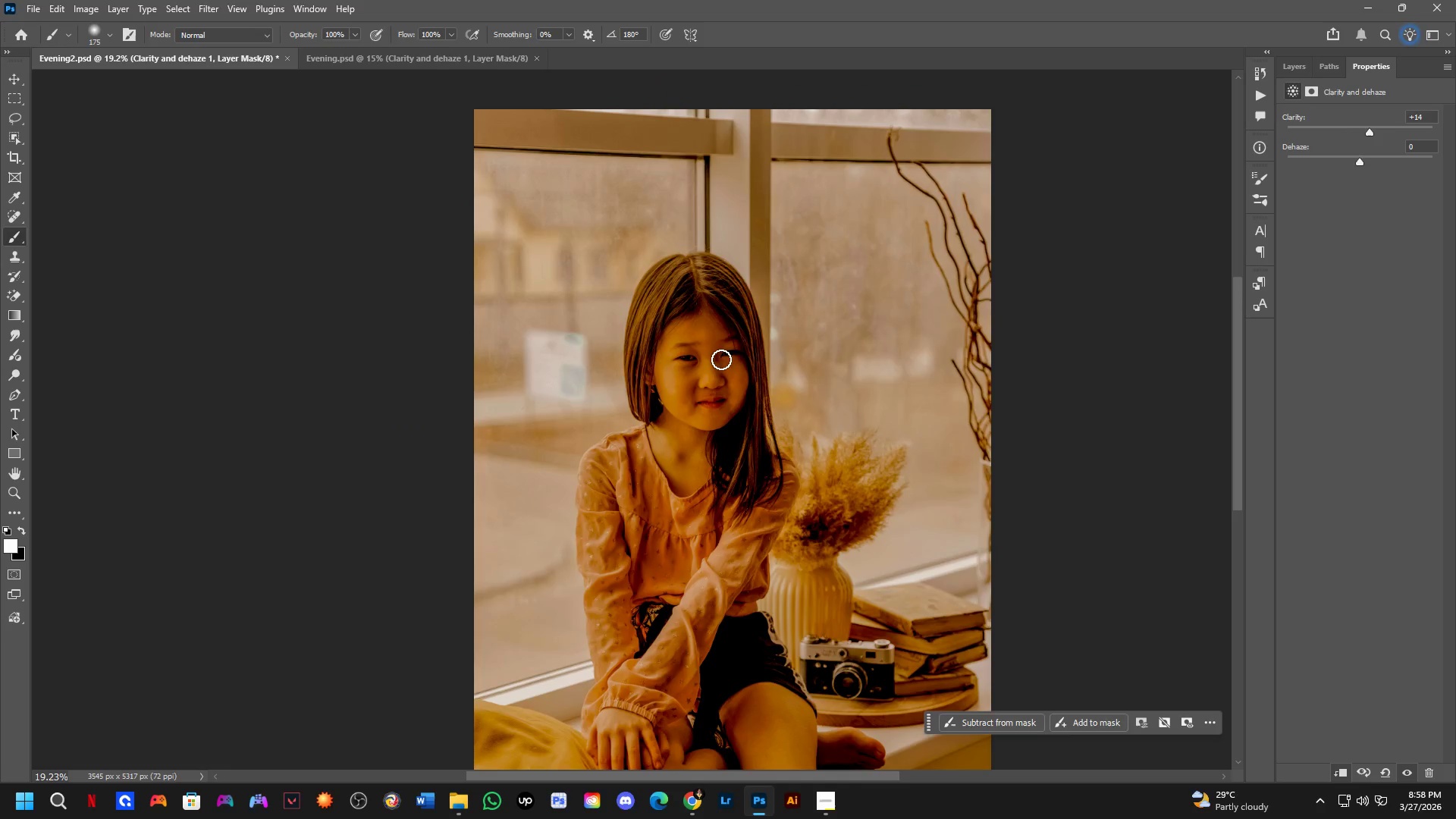 
scroll: coordinate [739, 369], scroll_direction: down, amount: 3.0
 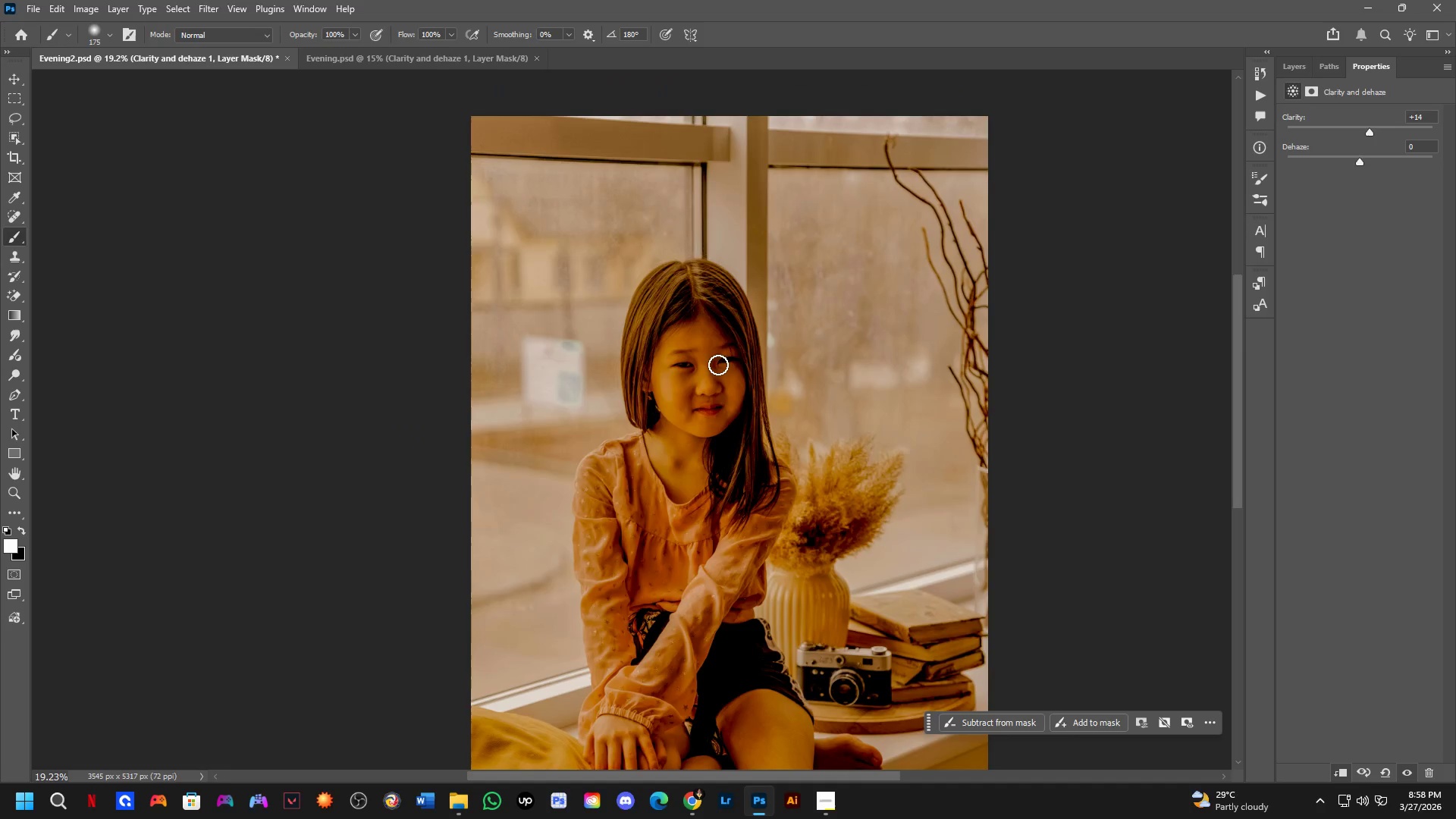 
key(Control+ControlLeft)
 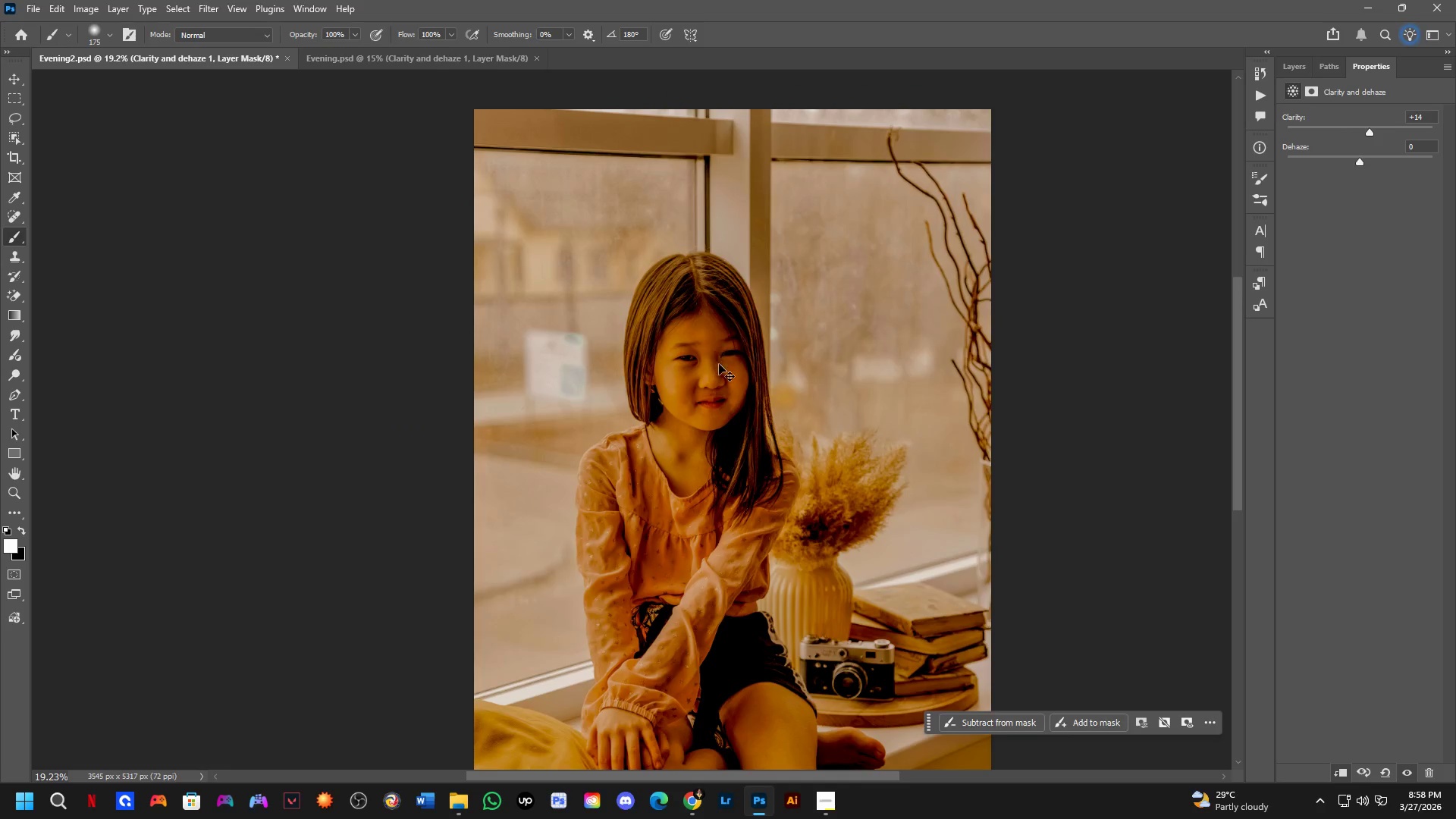 
key(Control+Tab)
 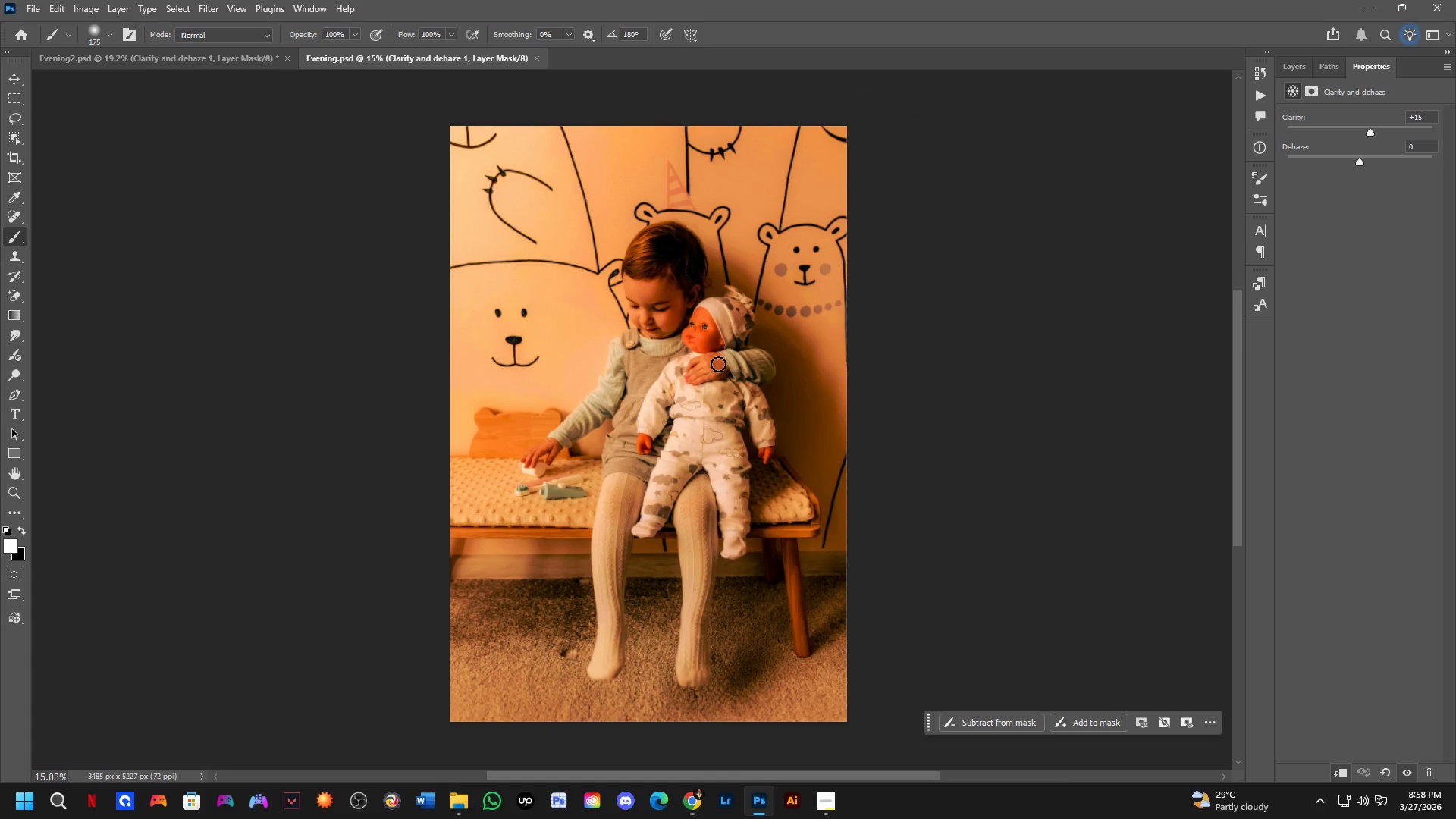 
key(Control+ControlLeft)
 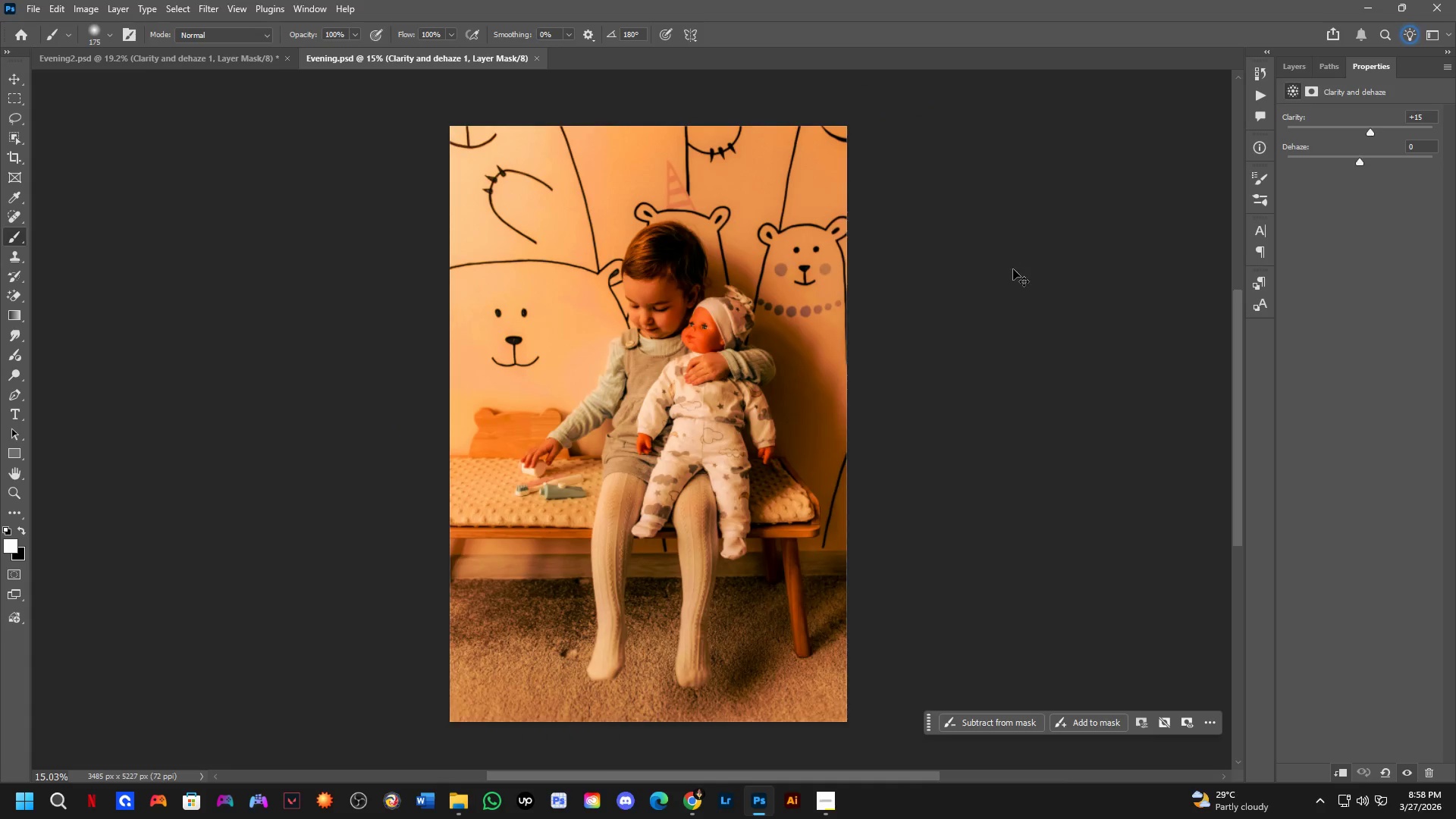 
key(Control+Tab)
 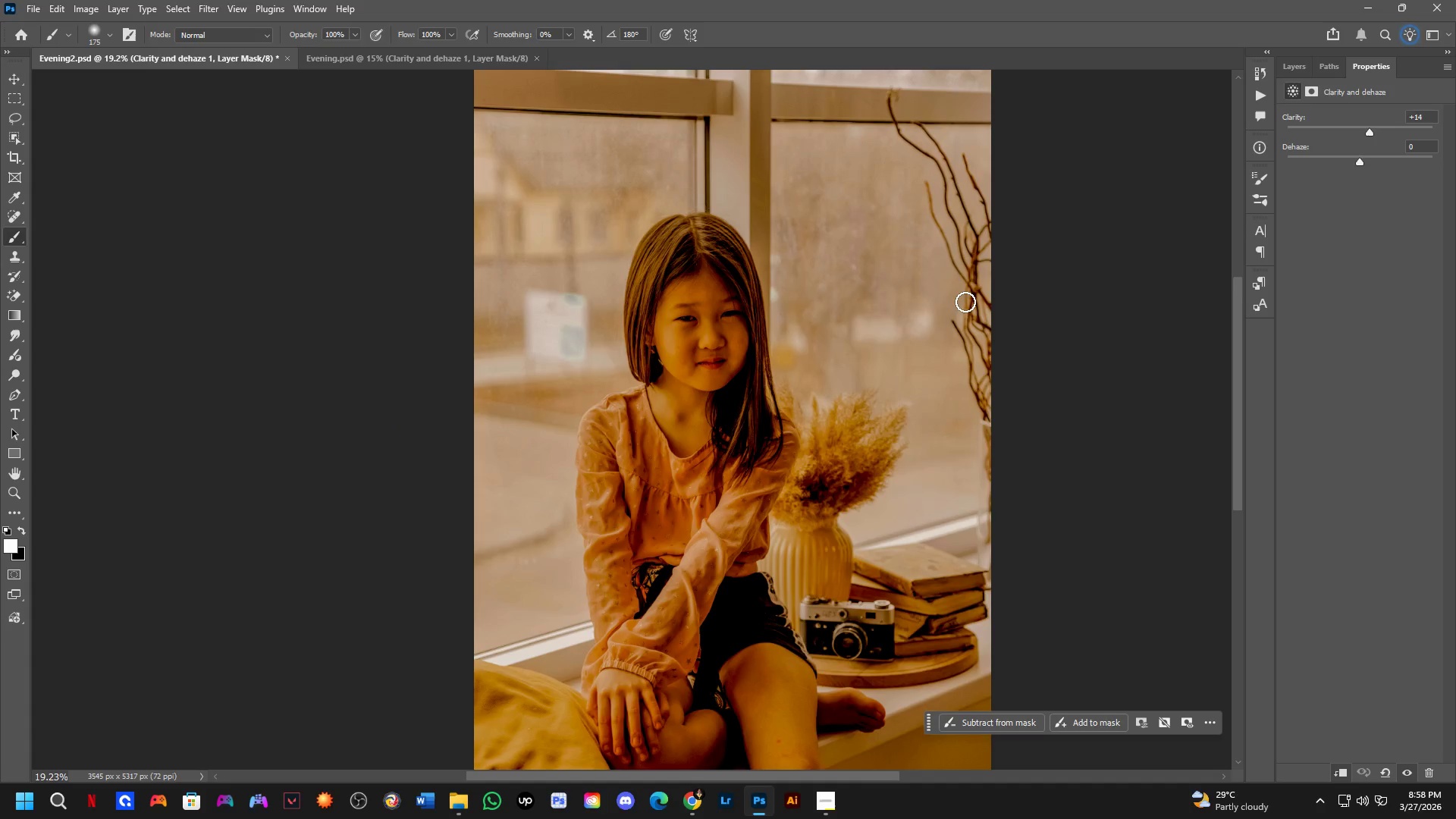 
hold_key(key=Space, duration=0.53)
 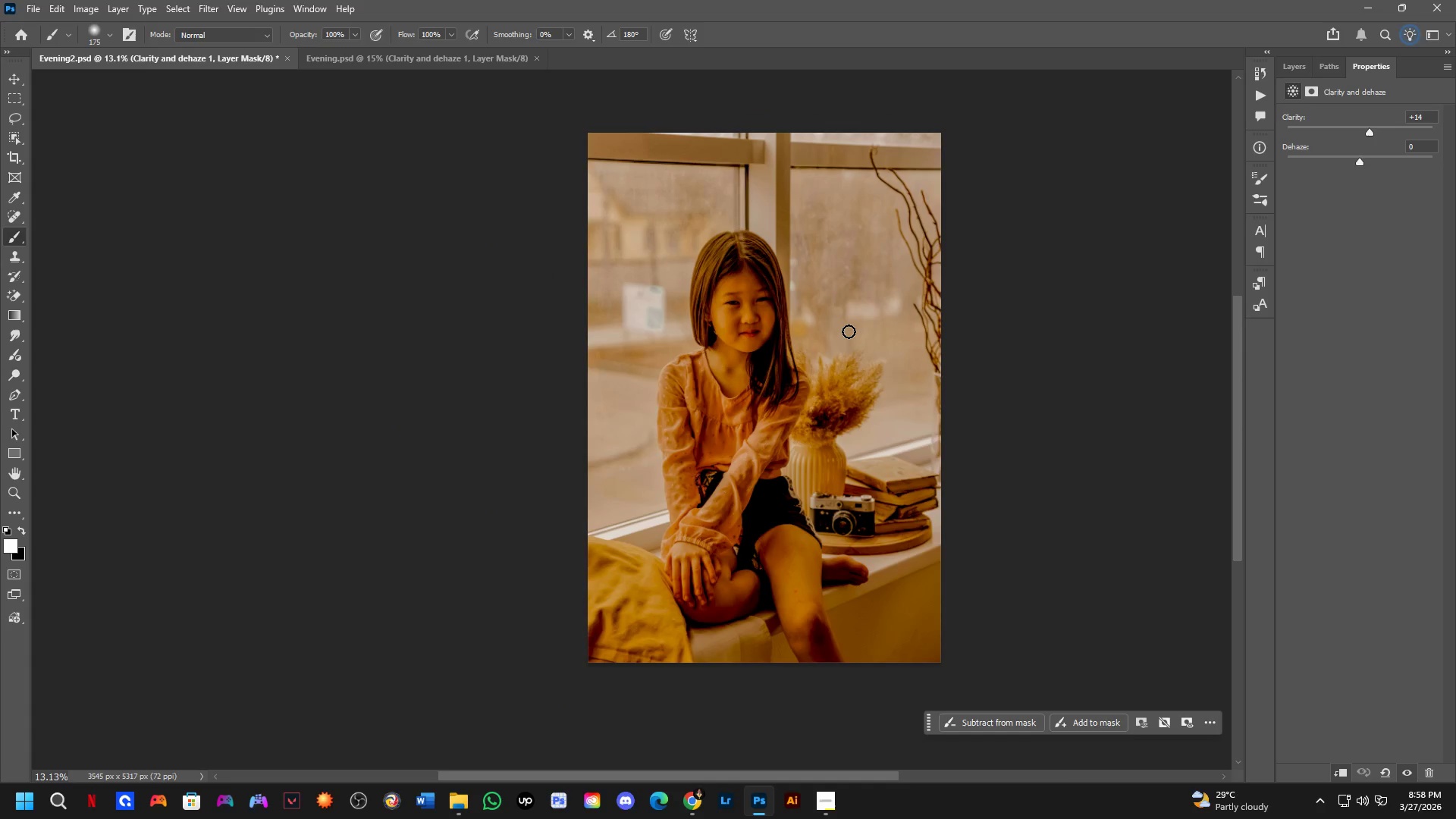 
left_click_drag(start_coordinate=[843, 339], to_coordinate=[833, 318])
 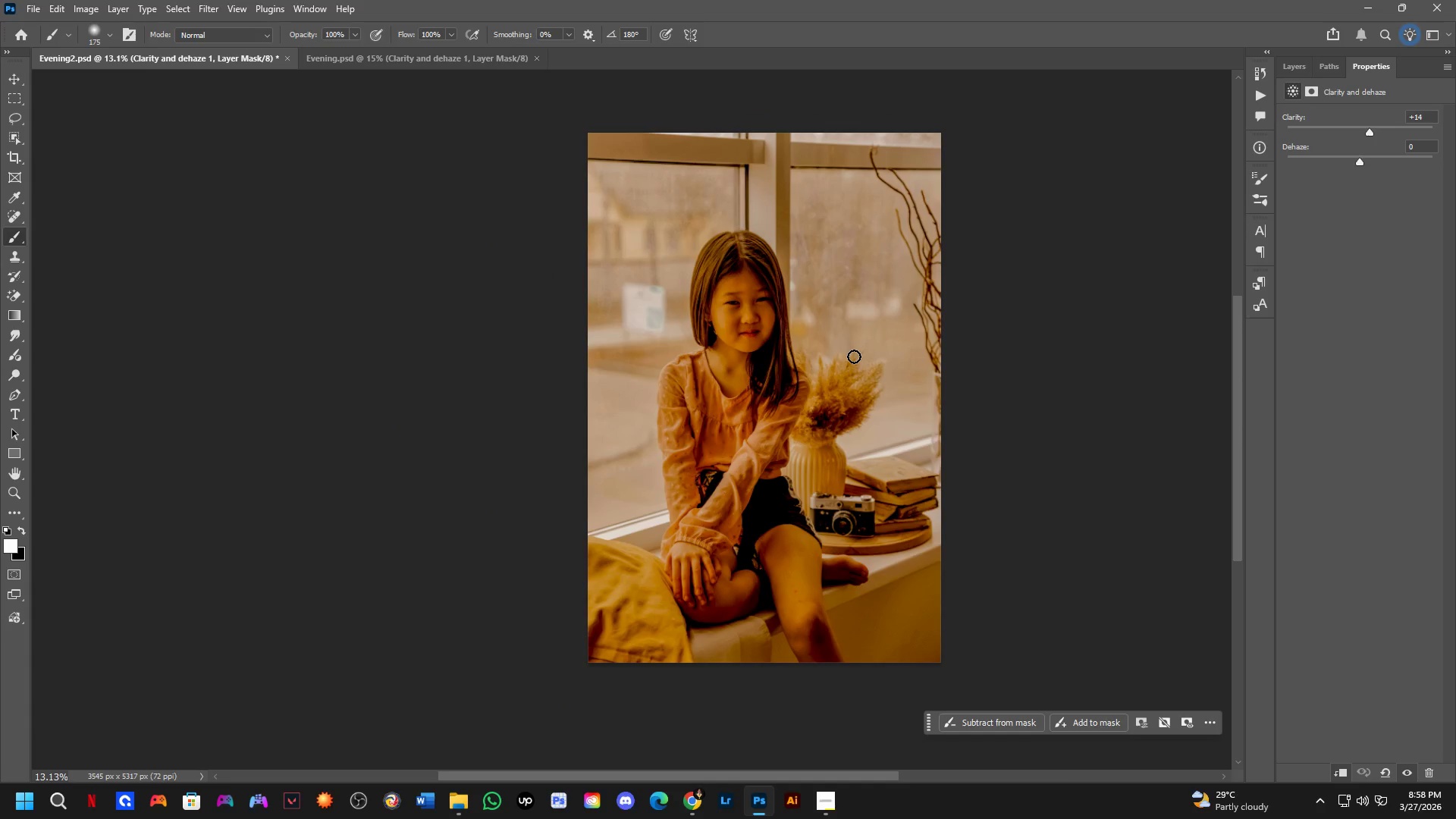 
scroll: coordinate [848, 337], scroll_direction: down, amount: 4.0
 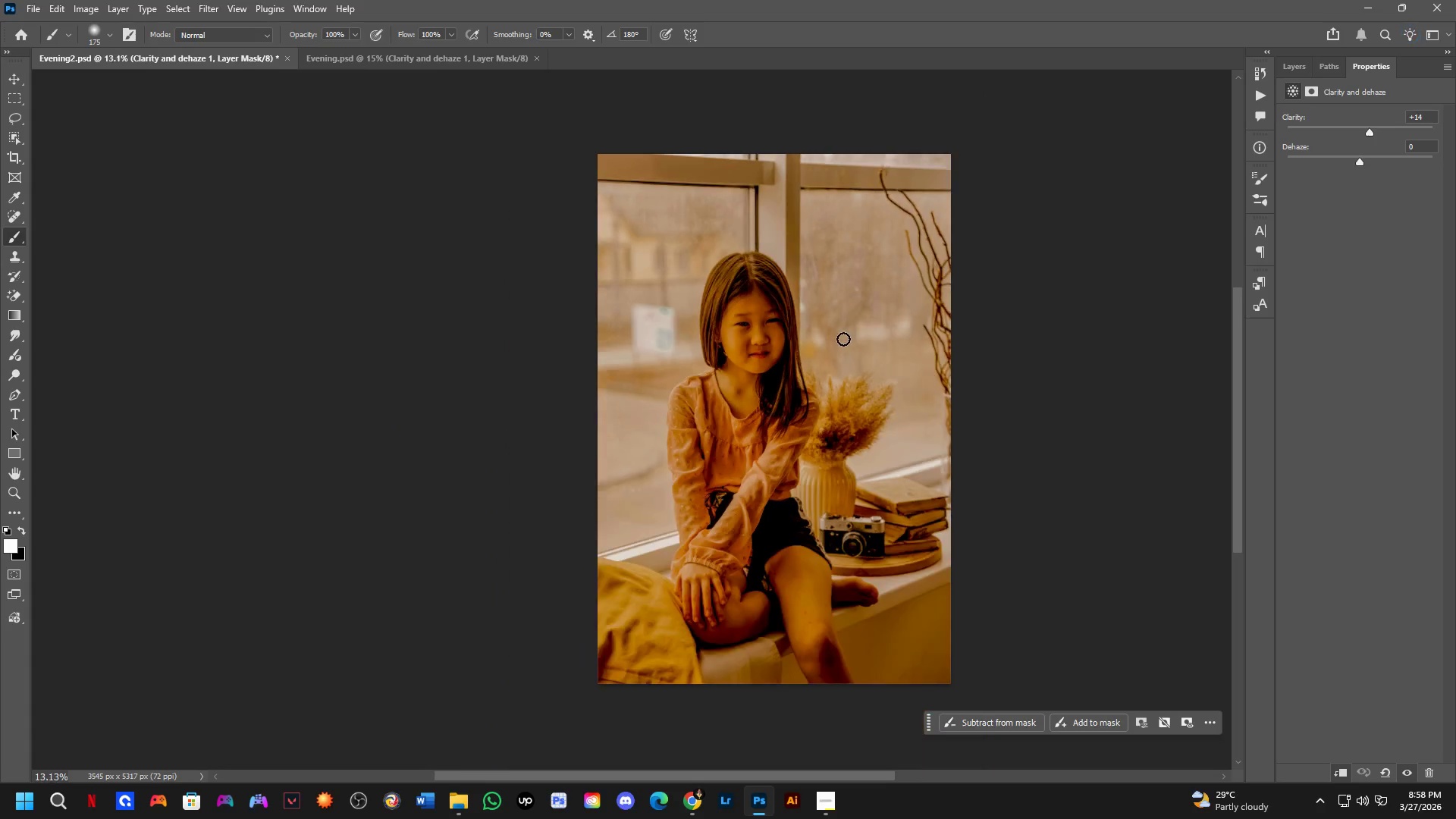 
wait(5.3)
 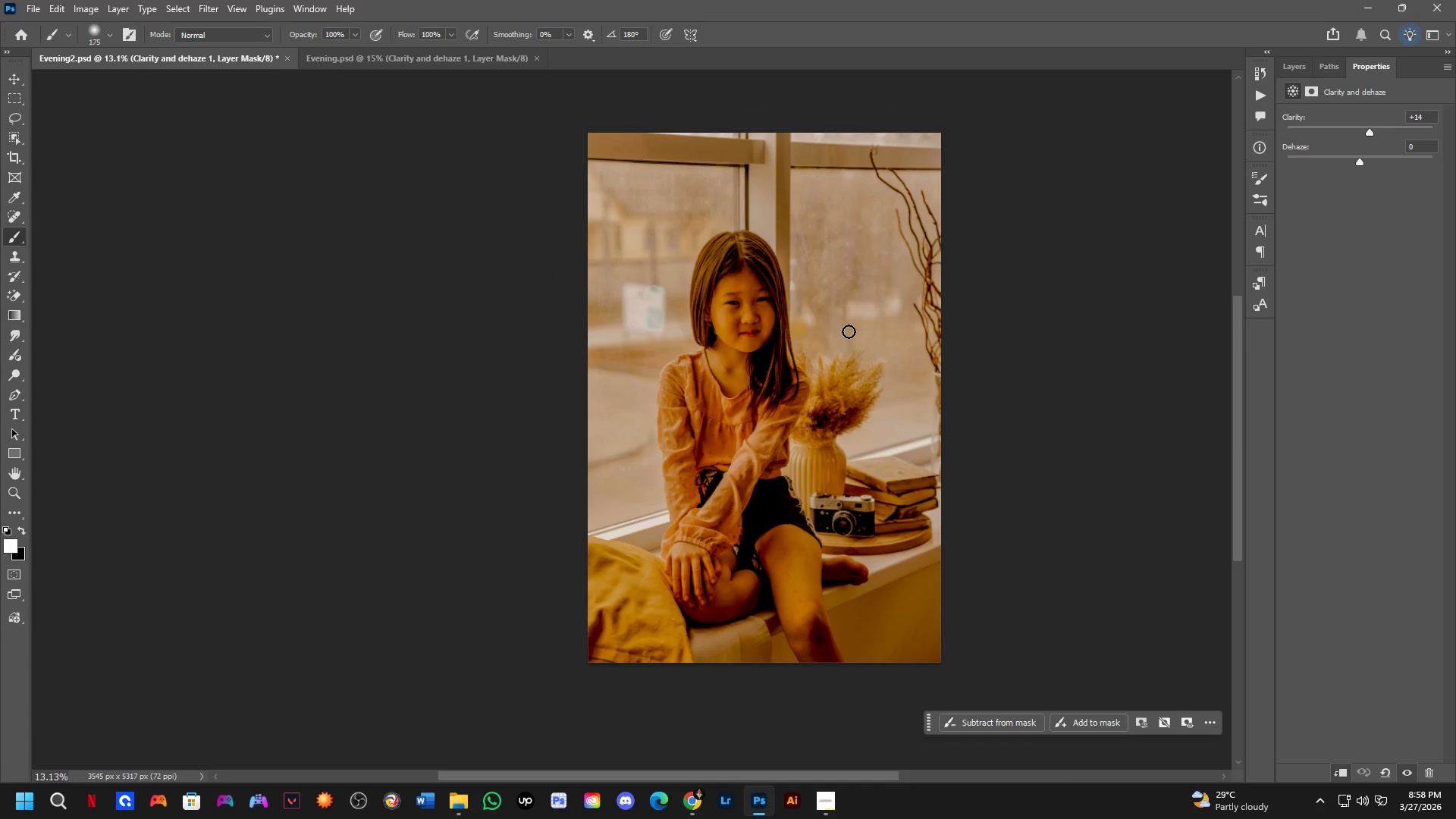 
scroll: coordinate [852, 387], scroll_direction: up, amount: 9.0
 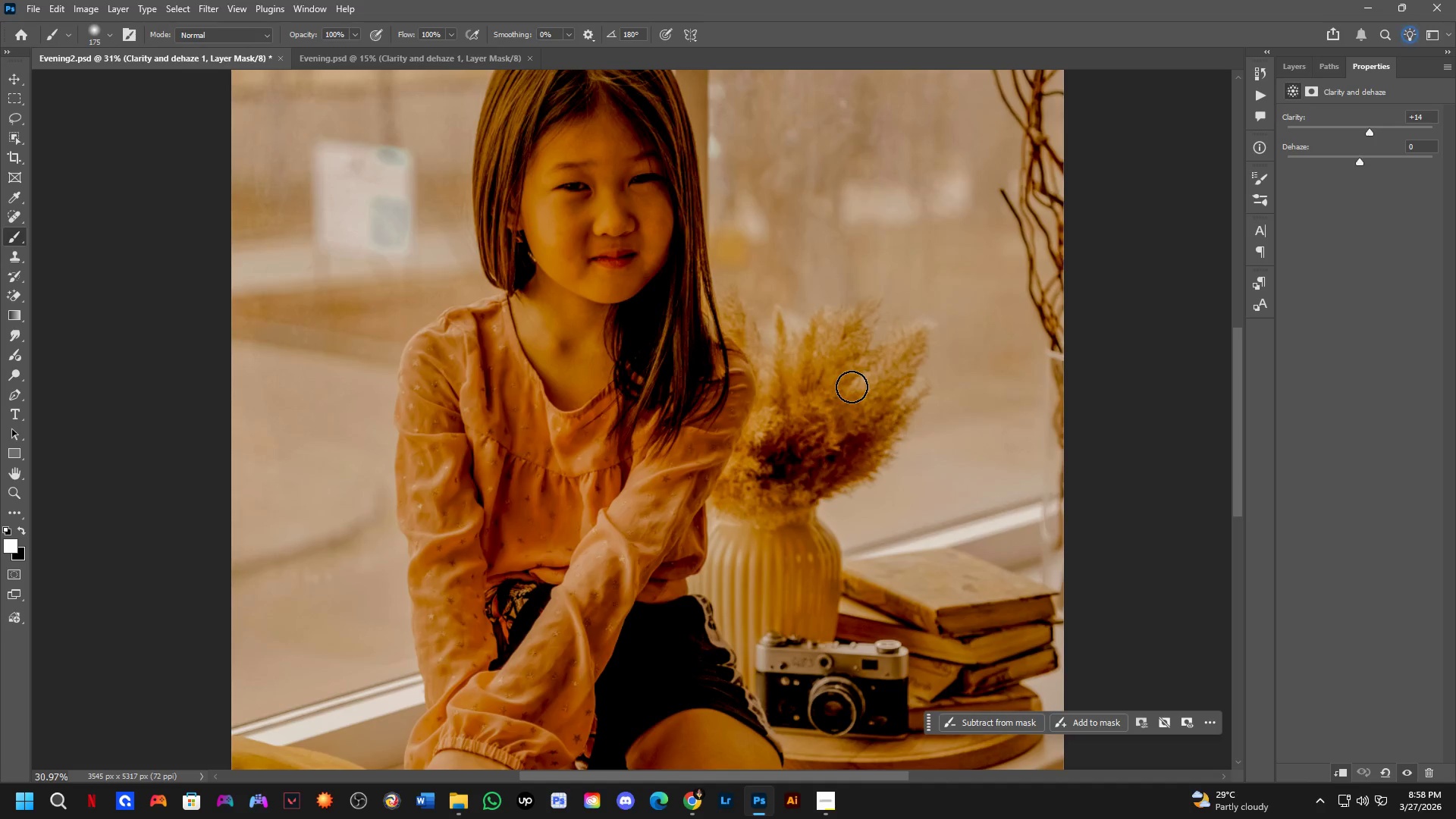 
scroll: coordinate [852, 387], scroll_direction: down, amount: 3.0
 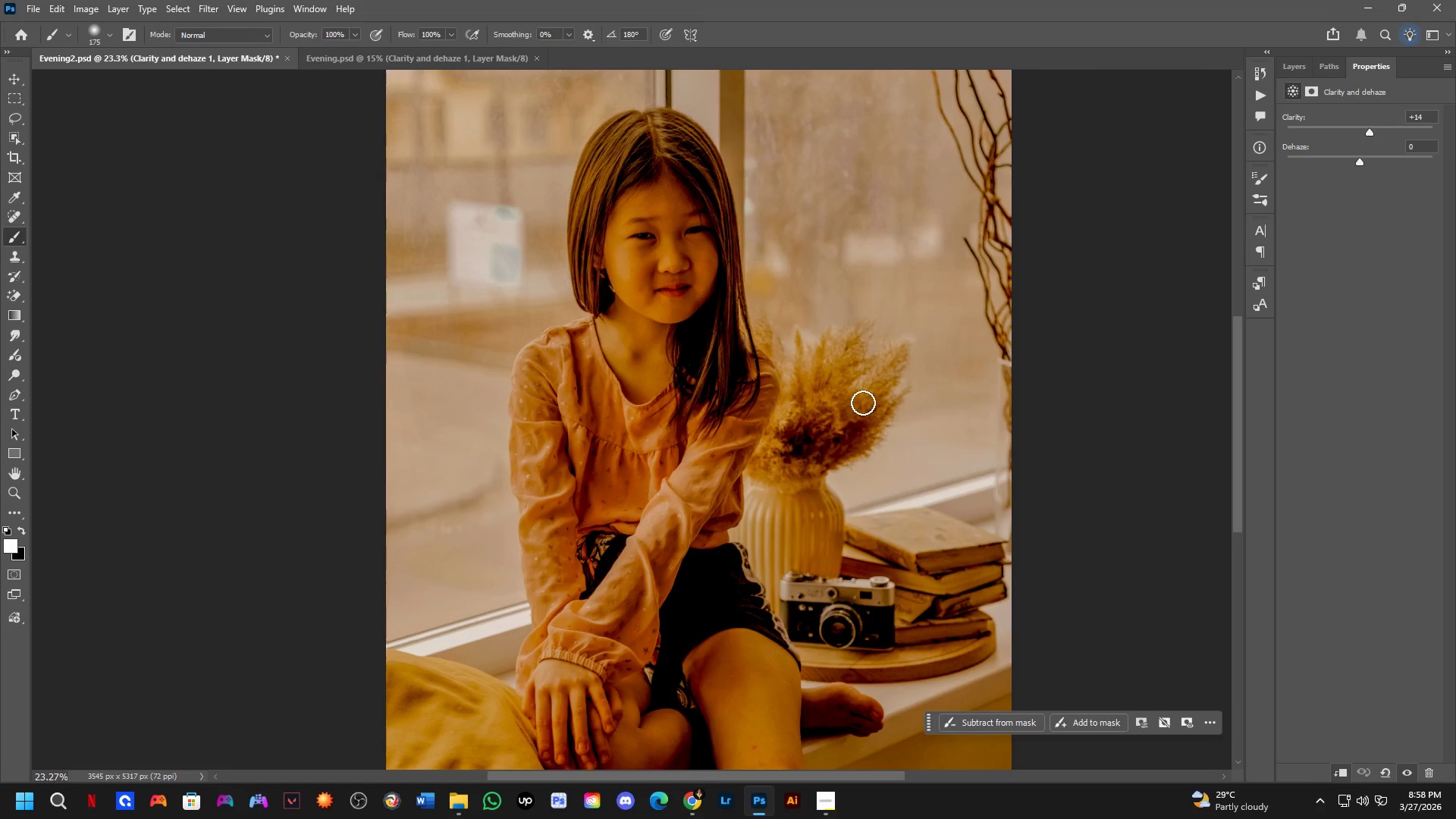 
wait(5.02)
 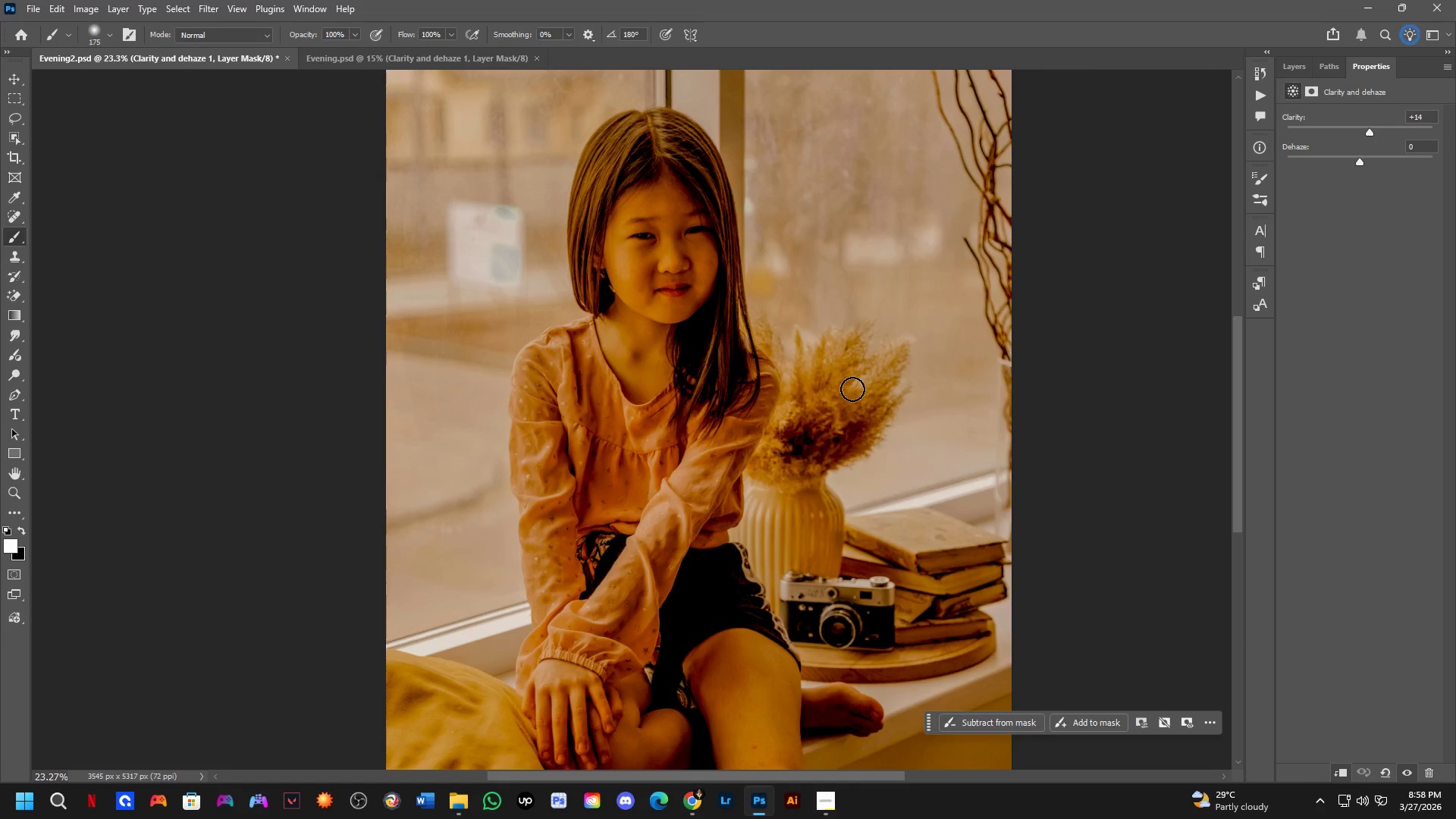 
scroll: coordinate [864, 403], scroll_direction: down, amount: 7.0
 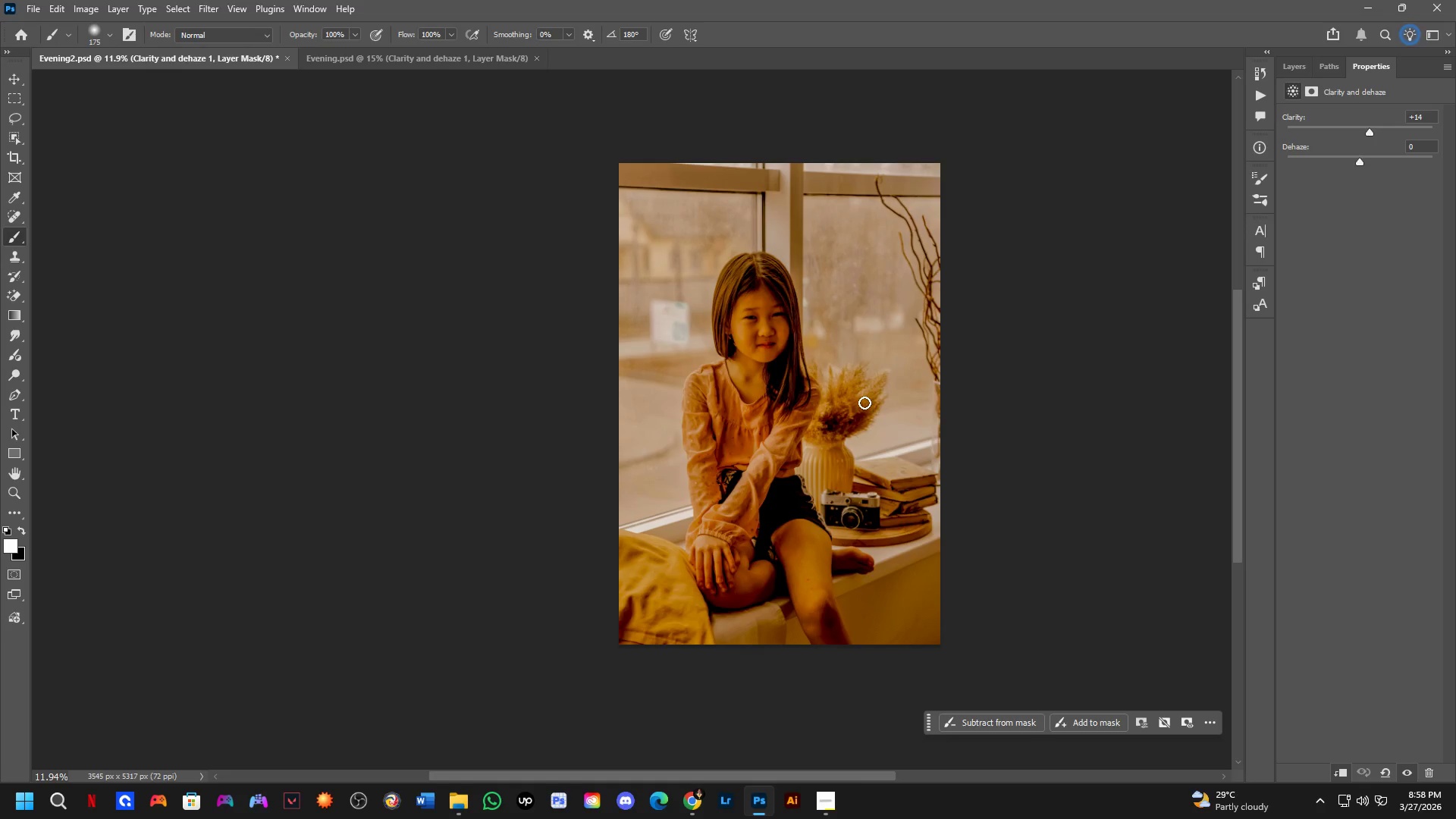 
key(Control+ControlLeft)
 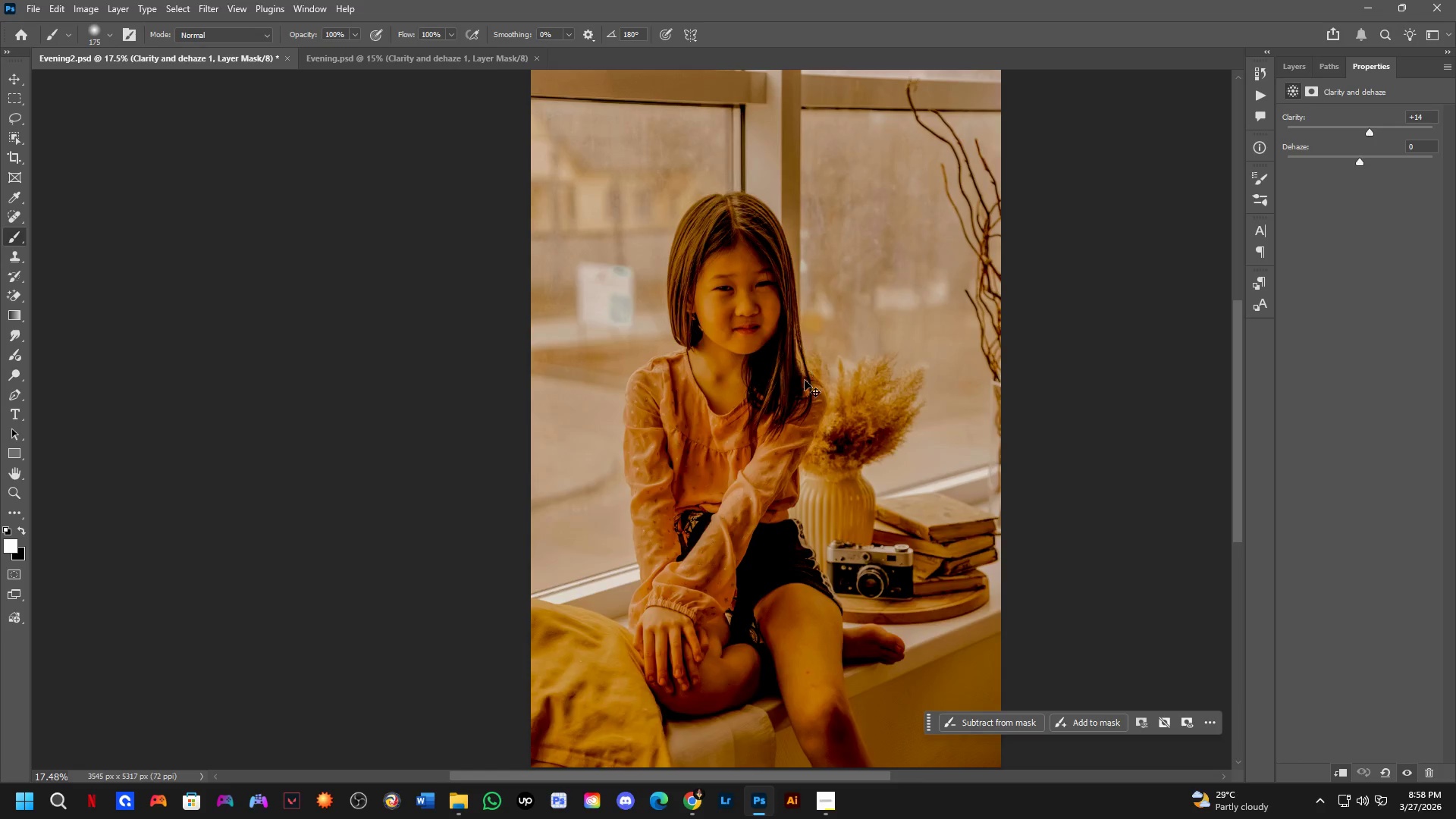 
key(Control+Tab)
 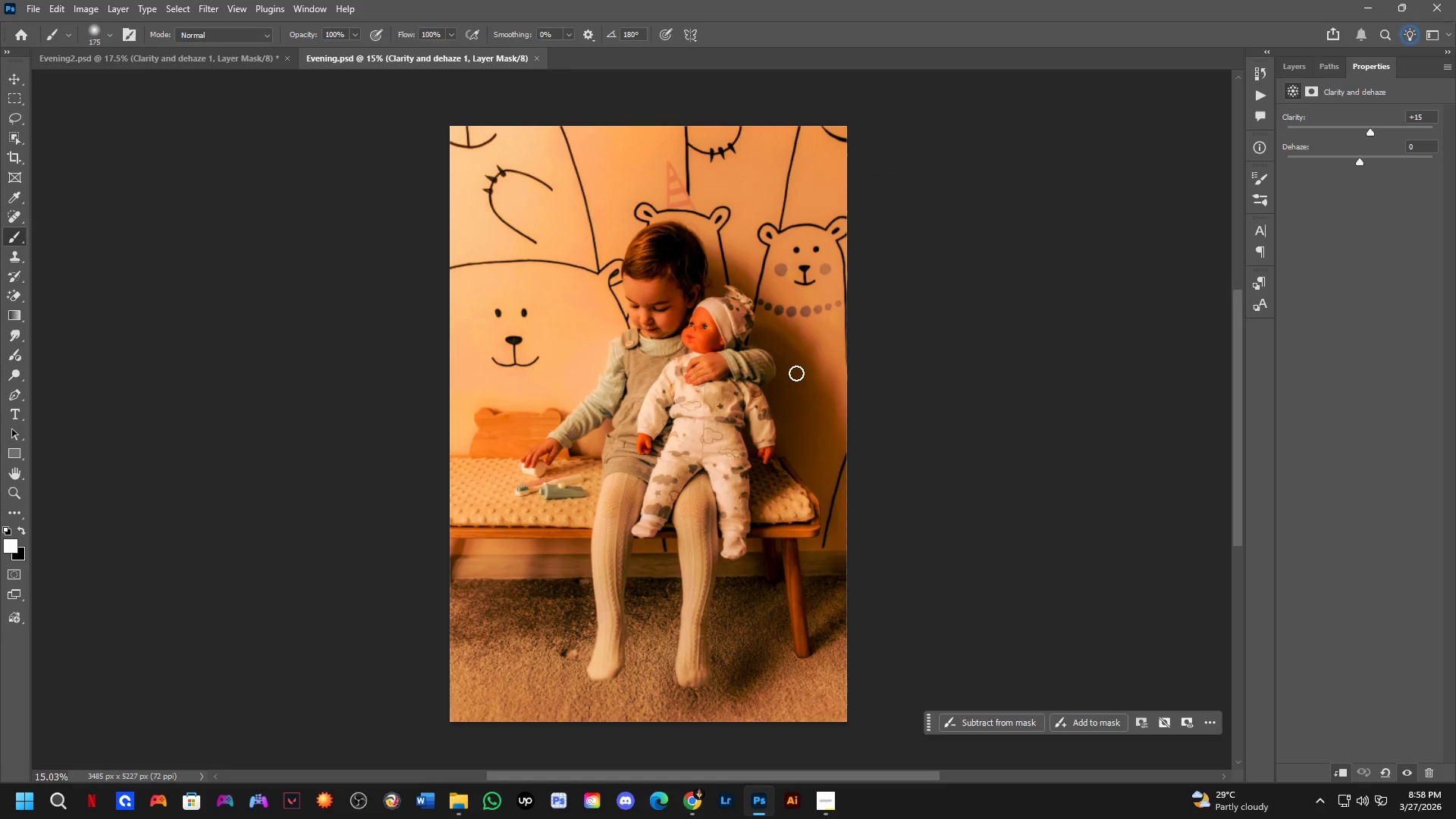 
scroll: coordinate [808, 380], scroll_direction: up, amount: 4.0
 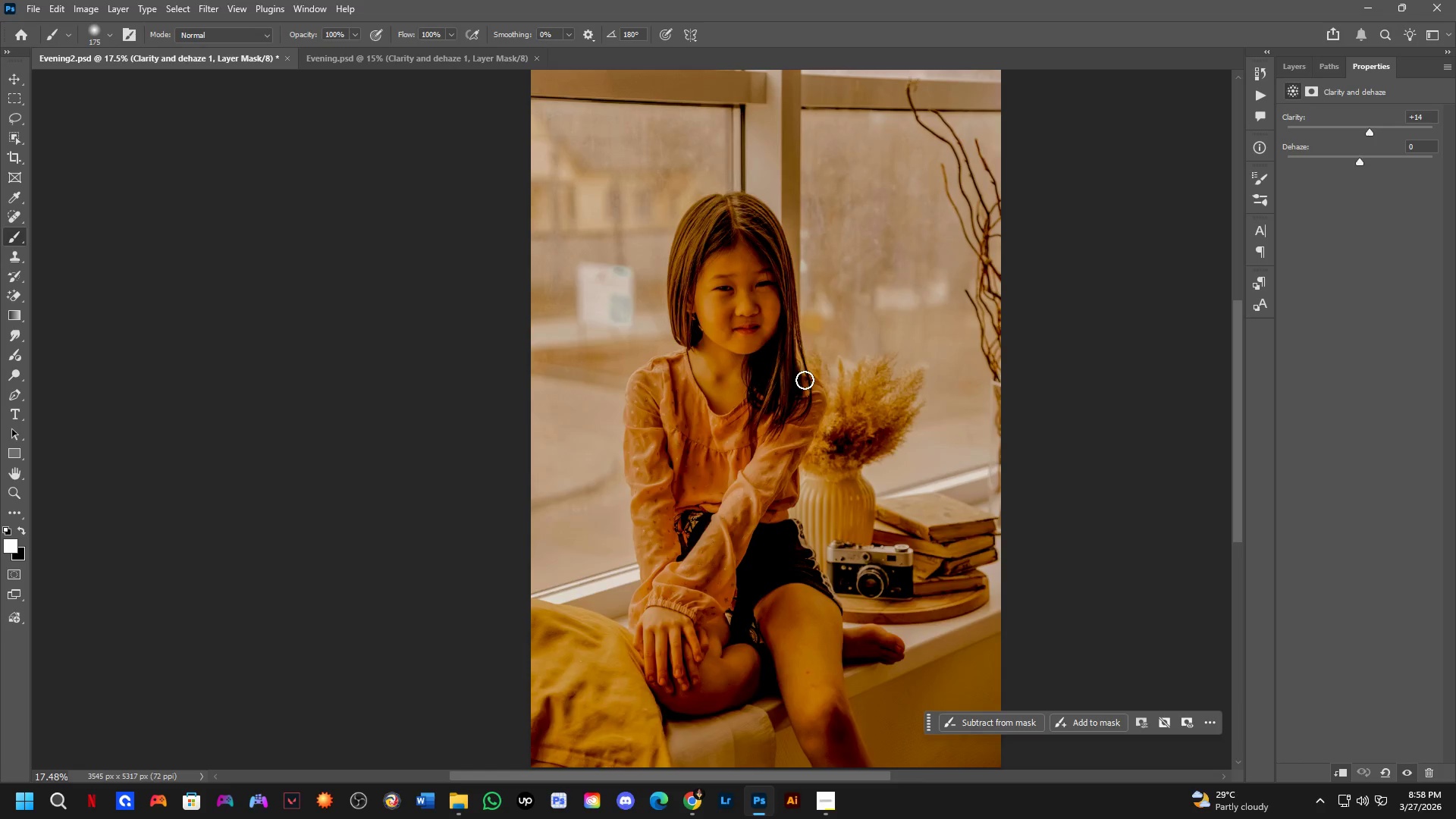 
hold_key(key=Space, duration=0.45)
 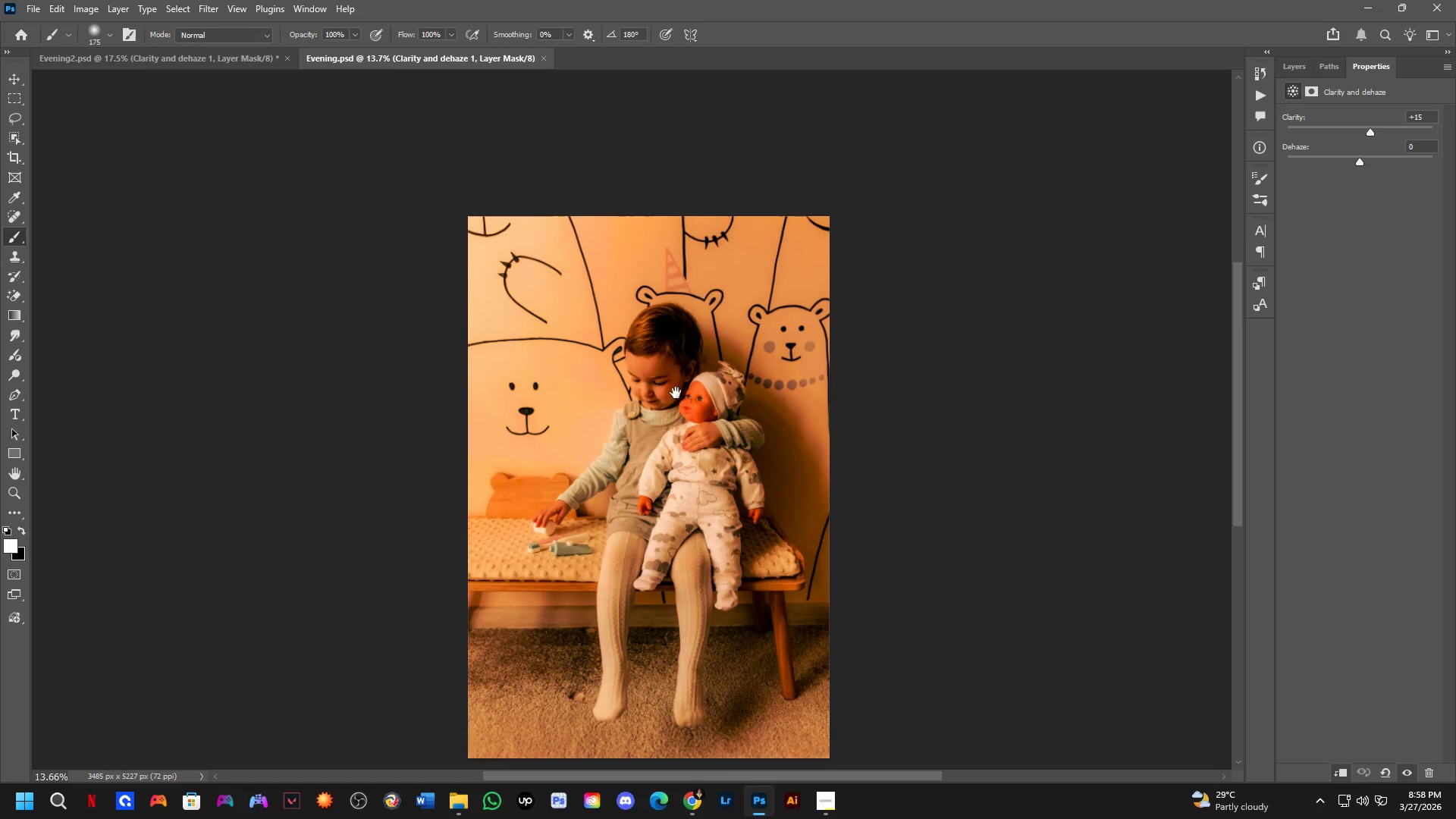 
left_click_drag(start_coordinate=[645, 323], to_coordinate=[669, 413])
 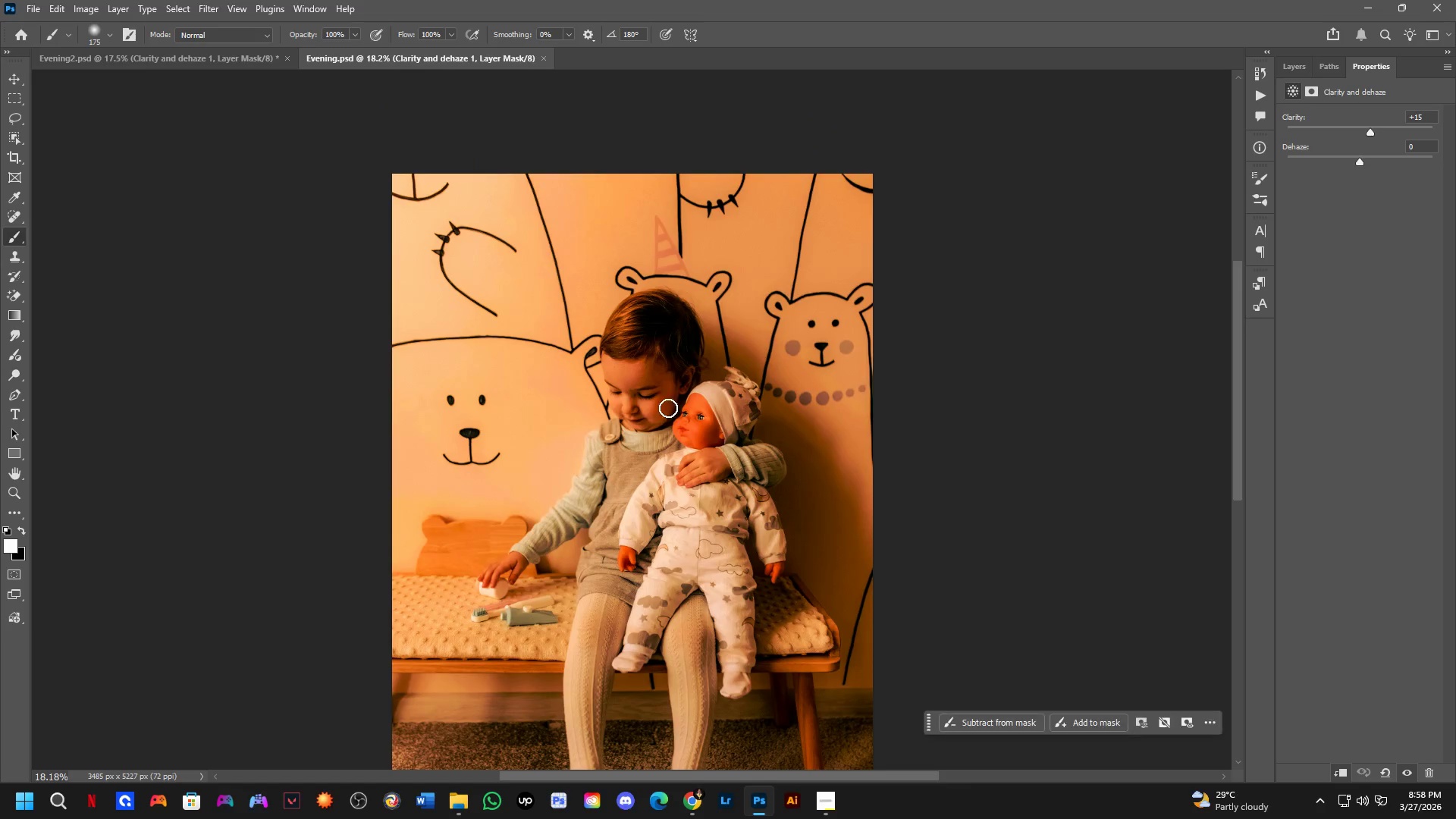 
scroll: coordinate [632, 327], scroll_direction: up, amount: 2.0
 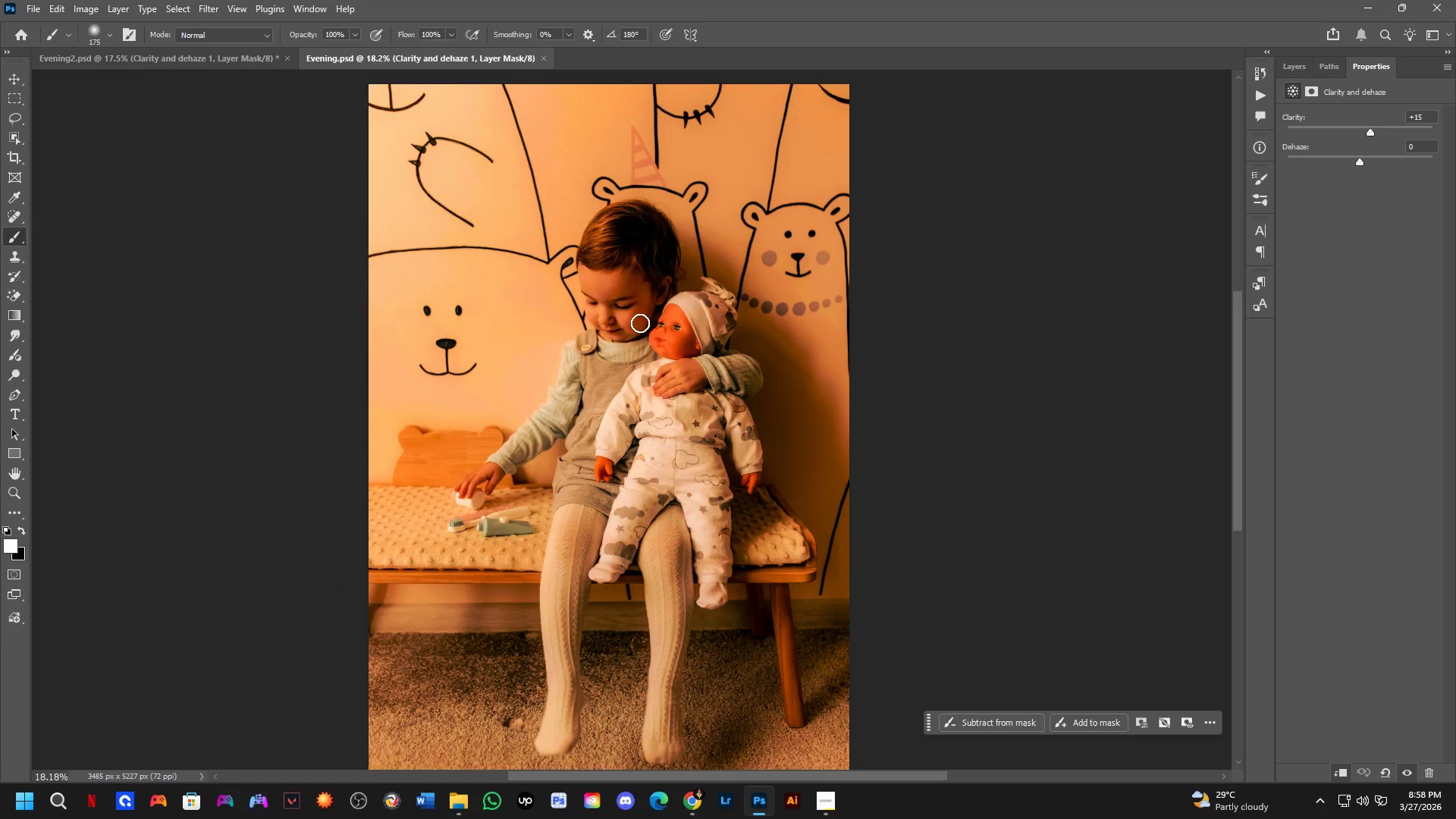 
hold_key(key=Space, duration=0.41)
 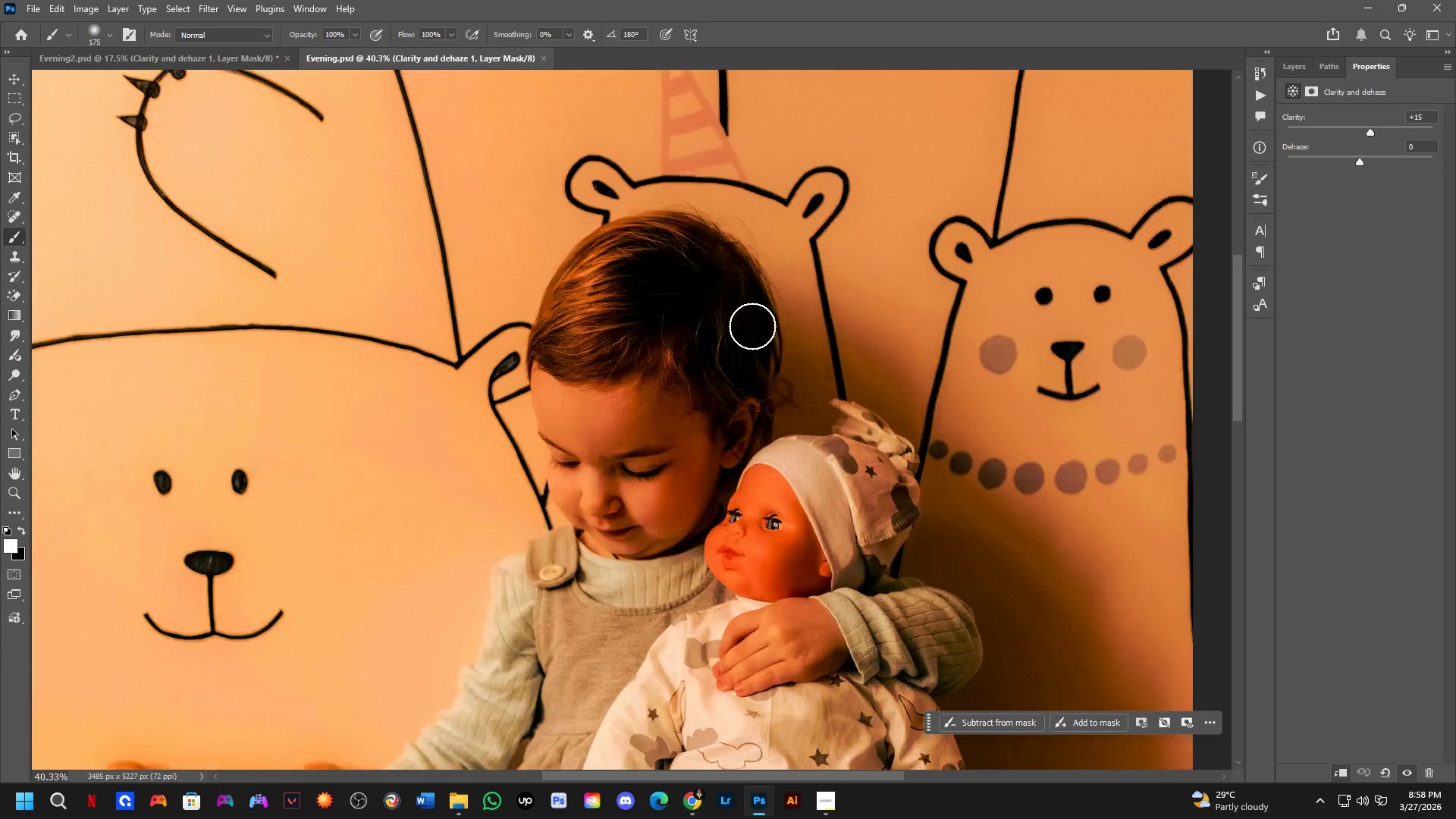 
left_click_drag(start_coordinate=[668, 408], to_coordinate=[676, 393])
 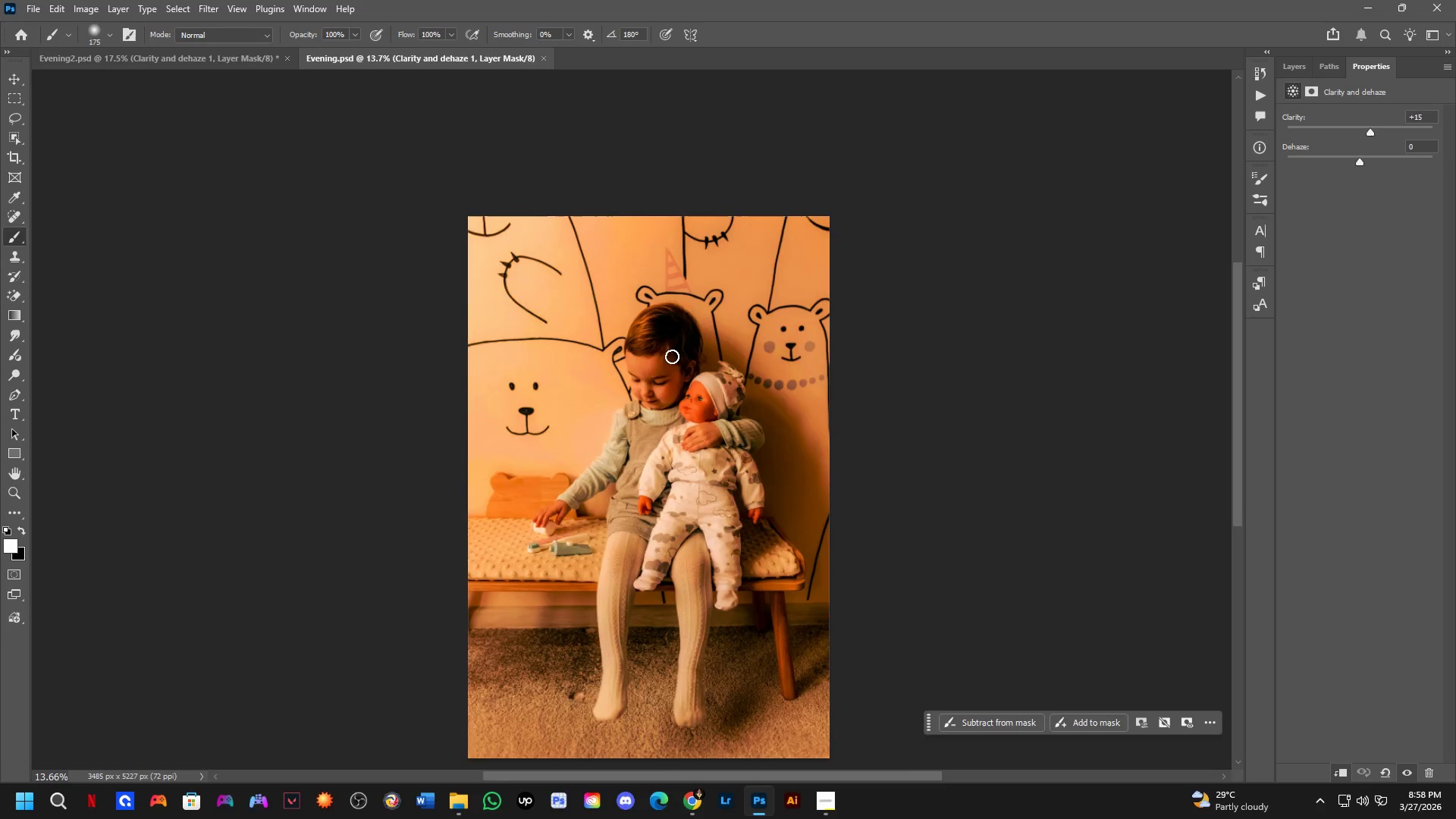 
scroll: coordinate [668, 408], scroll_direction: down, amount: 3.0
 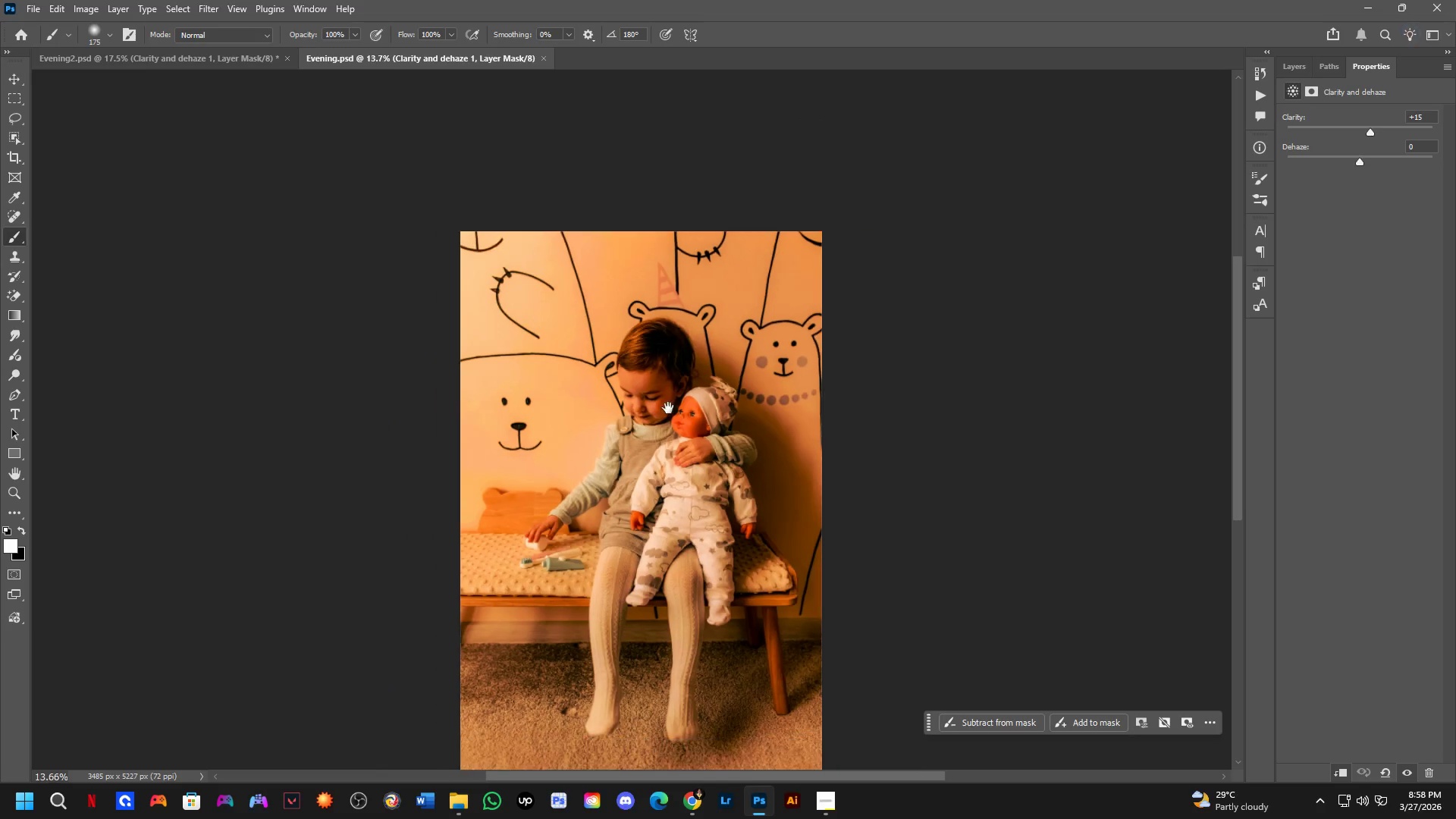 
key(Shift+ShiftLeft)
 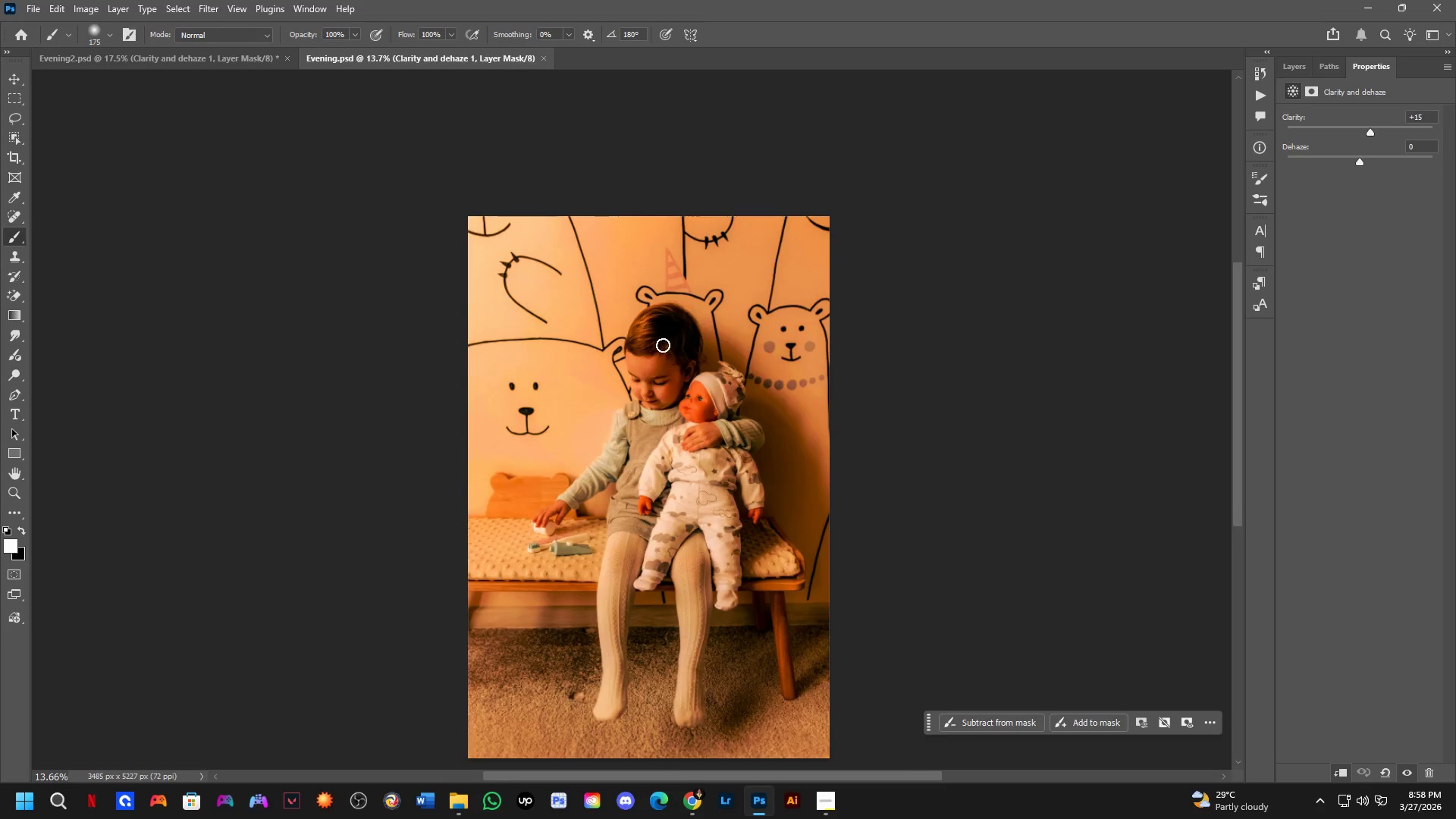 
scroll: coordinate [754, 325], scroll_direction: up, amount: 9.0
 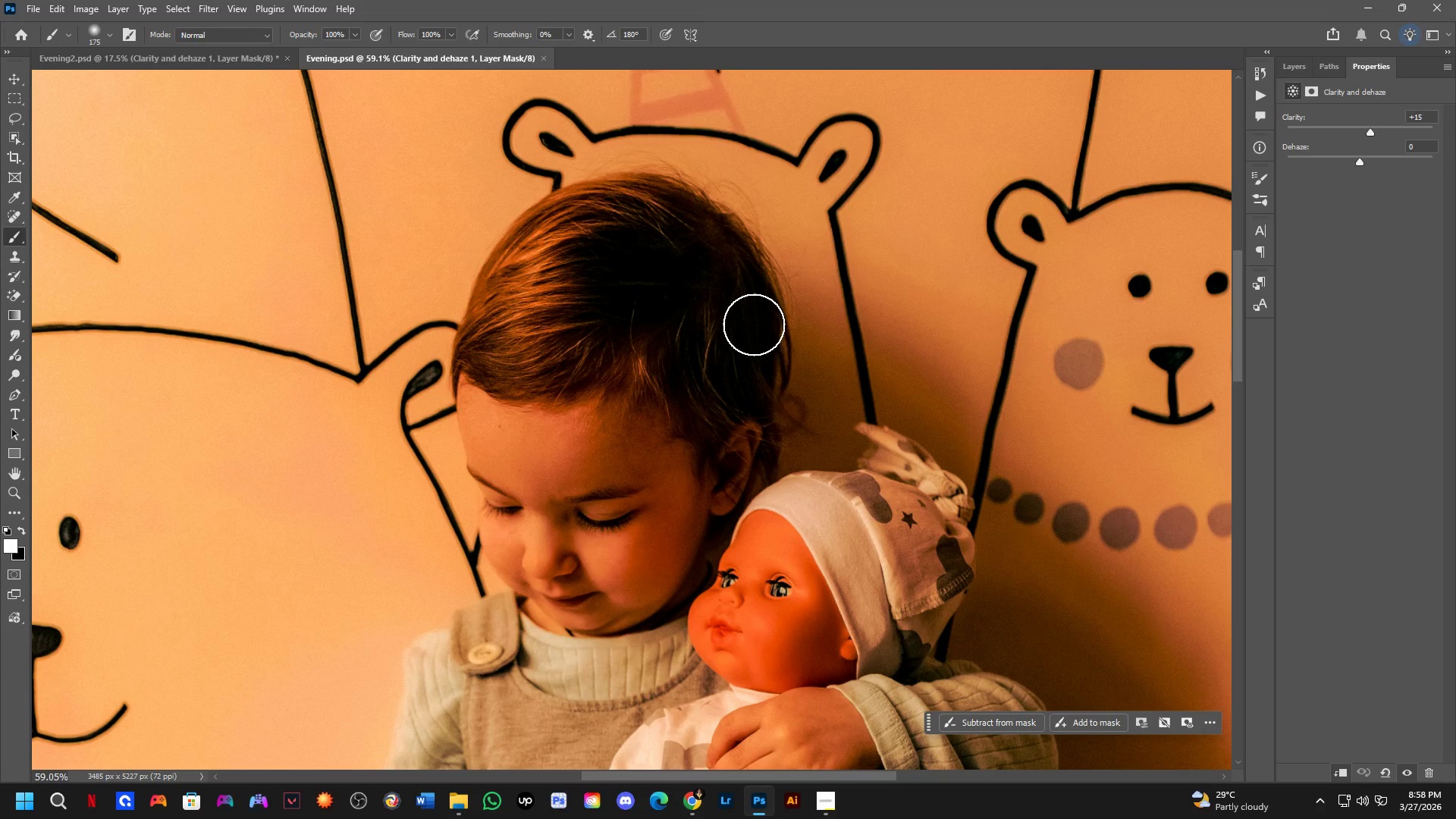 
hold_key(key=Space, duration=0.44)
 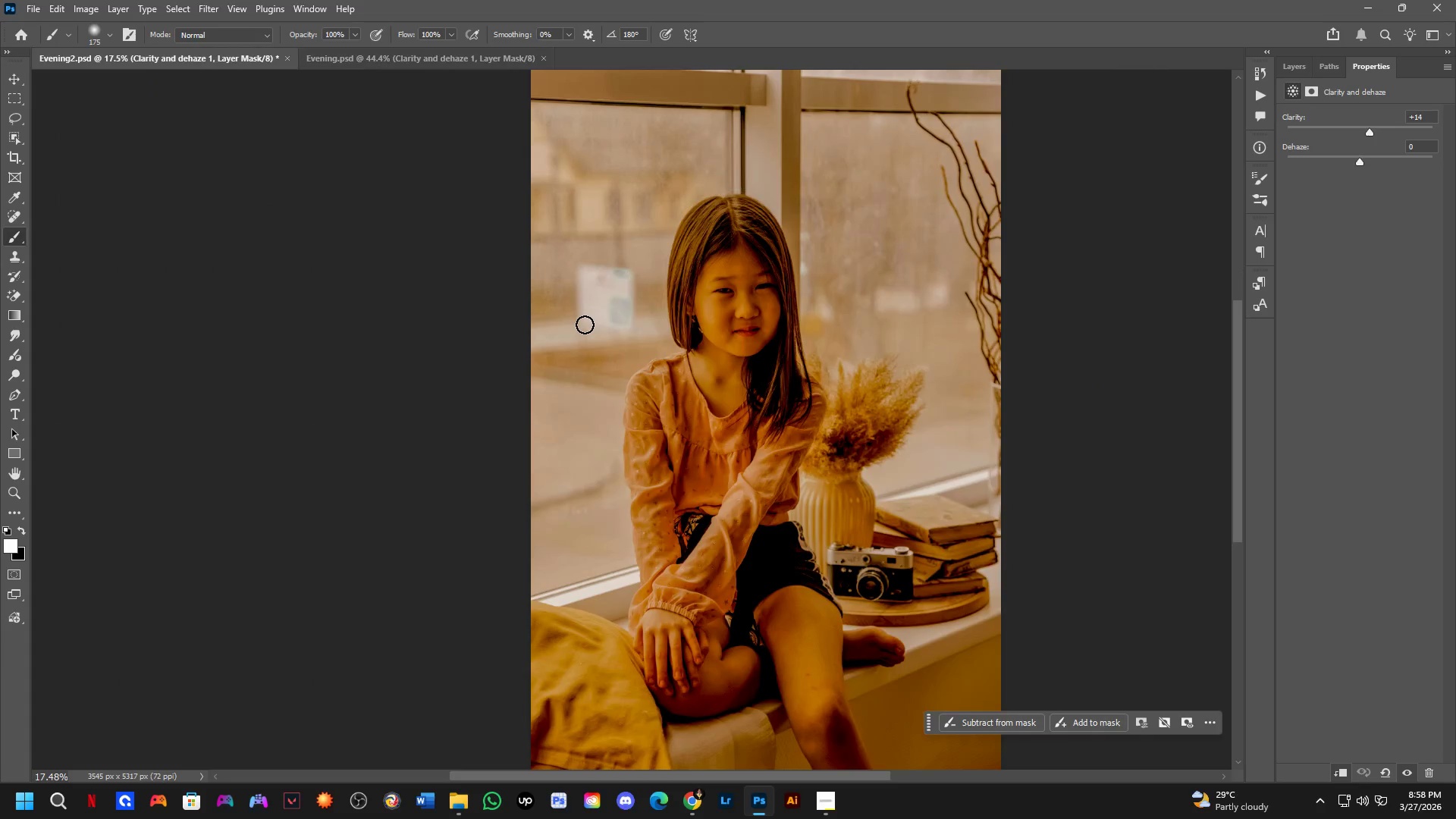 
left_click_drag(start_coordinate=[545, 346], to_coordinate=[574, 318])
 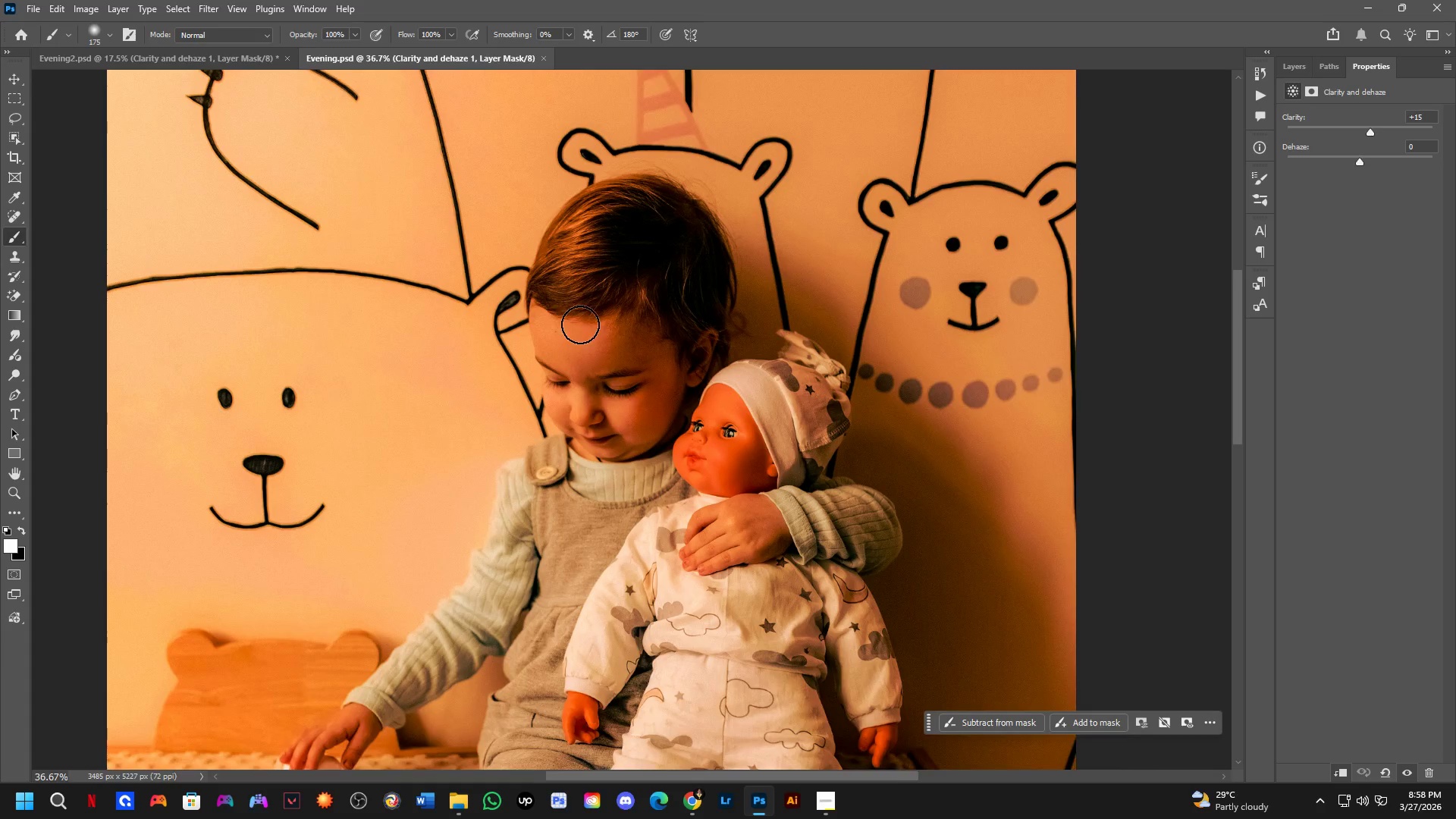 
scroll: coordinate [572, 249], scroll_direction: down, amount: 5.0
 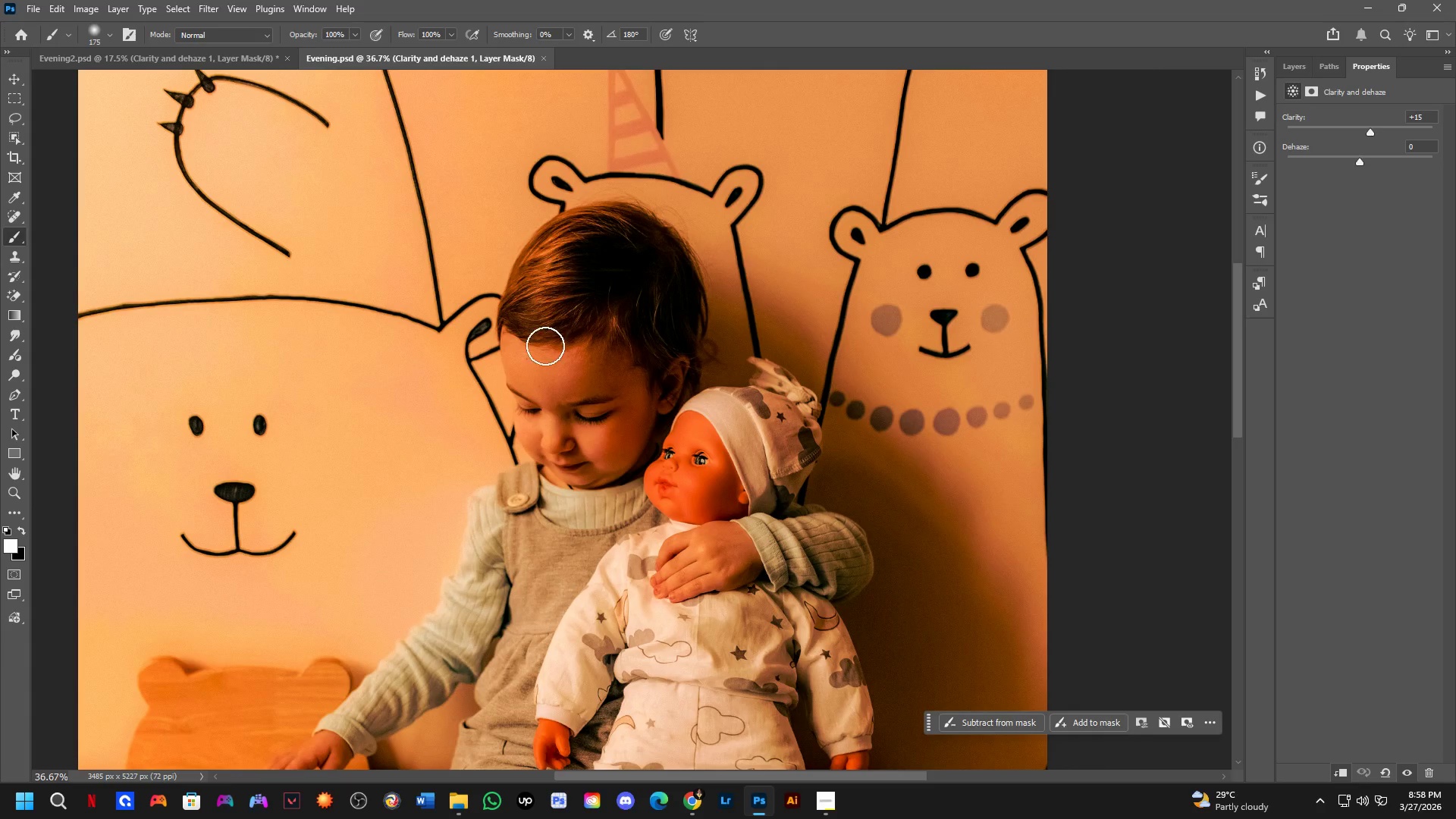 
key(Control+ControlLeft)
 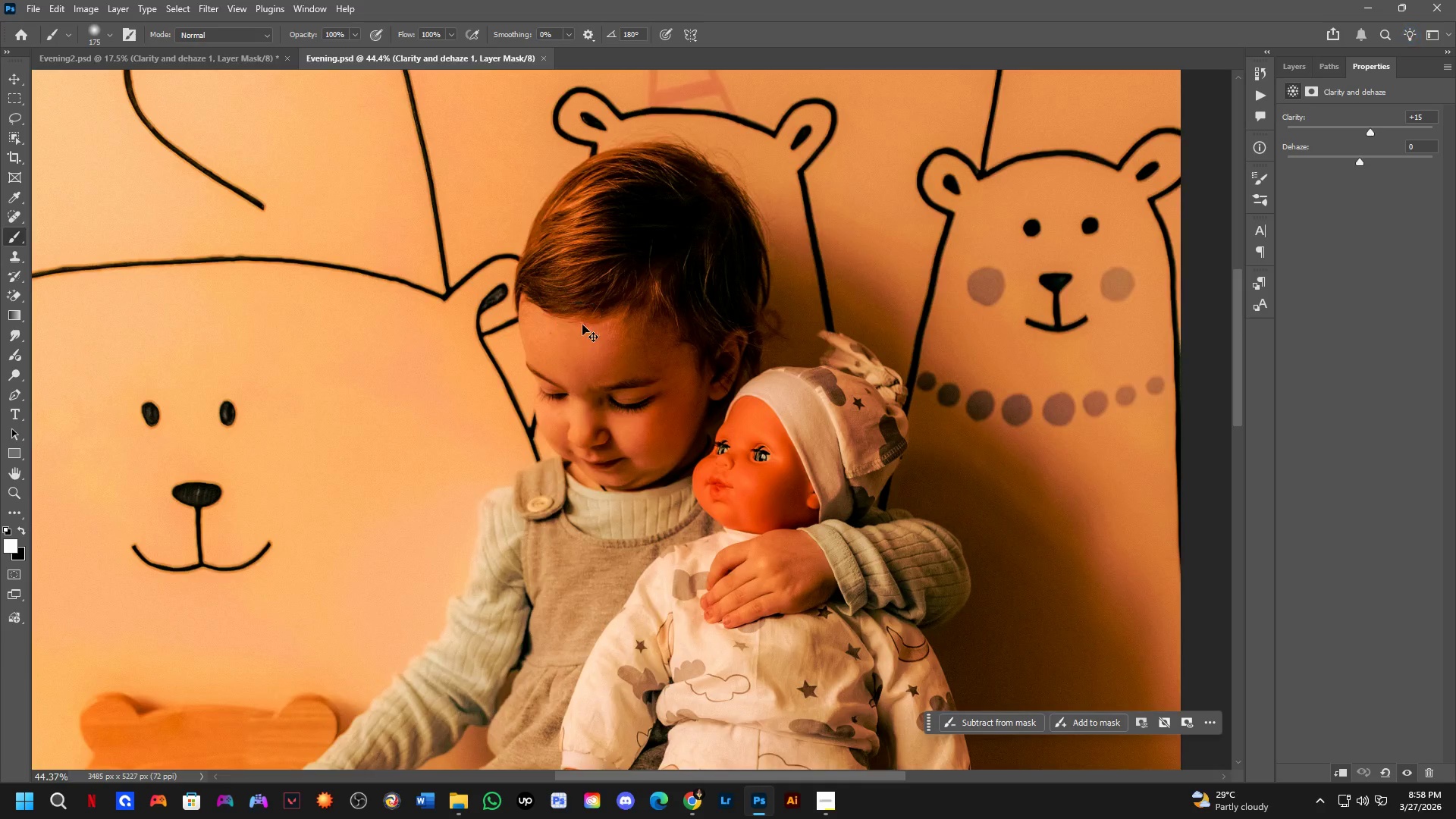 
key(Control+Tab)
 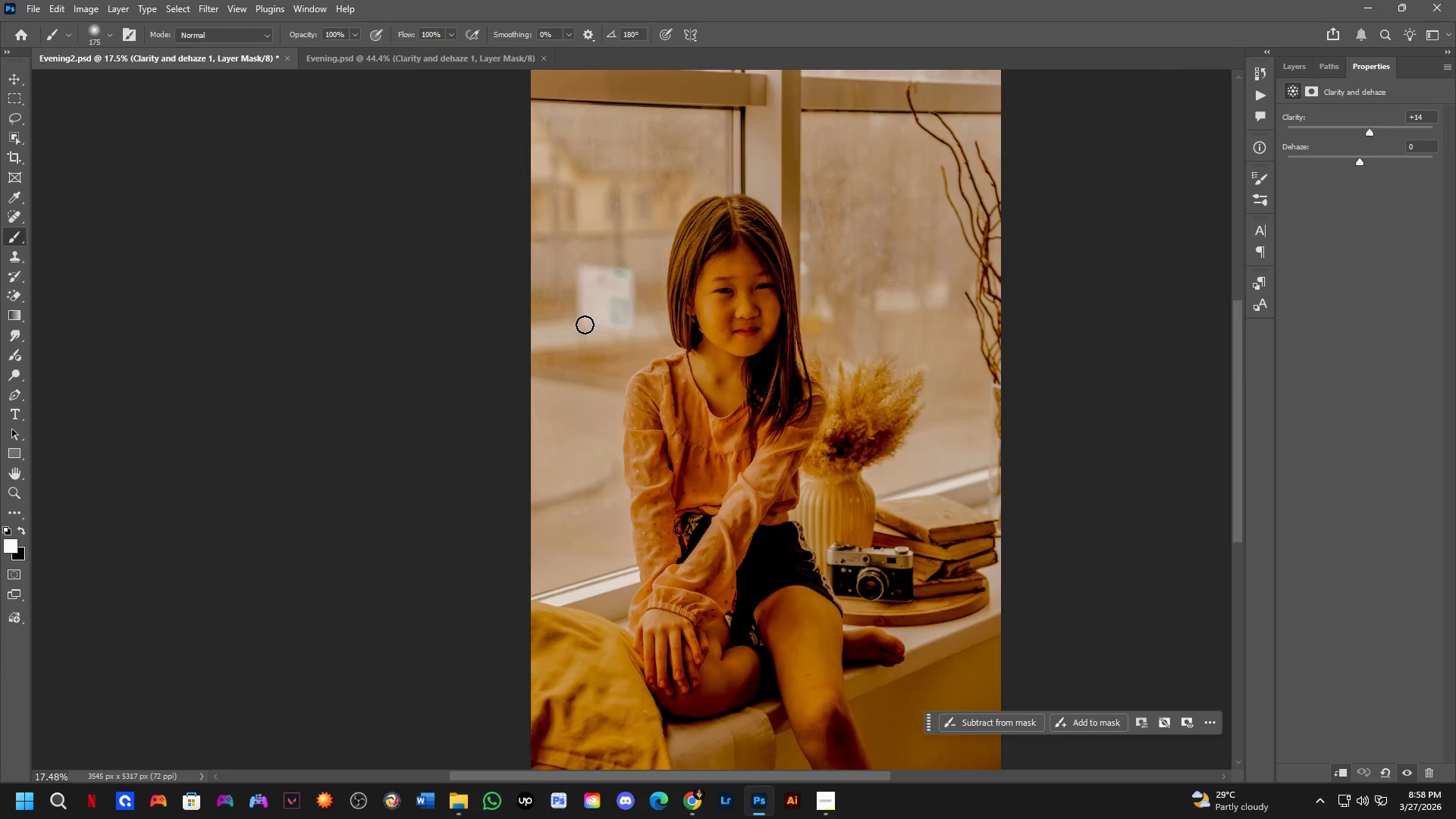 
scroll: coordinate [580, 325], scroll_direction: up, amount: 2.0
 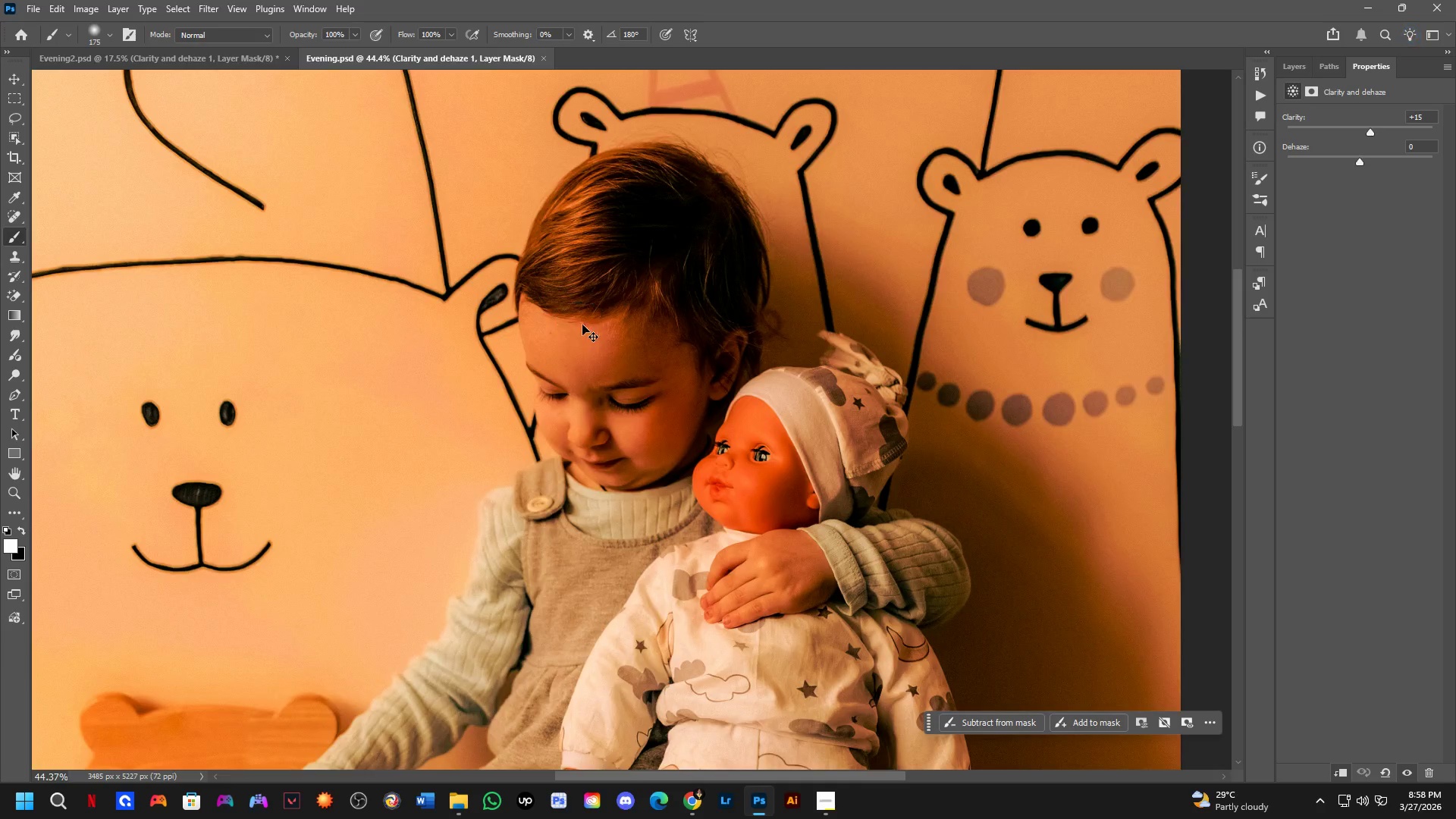 
hold_key(key=Space, duration=0.48)
 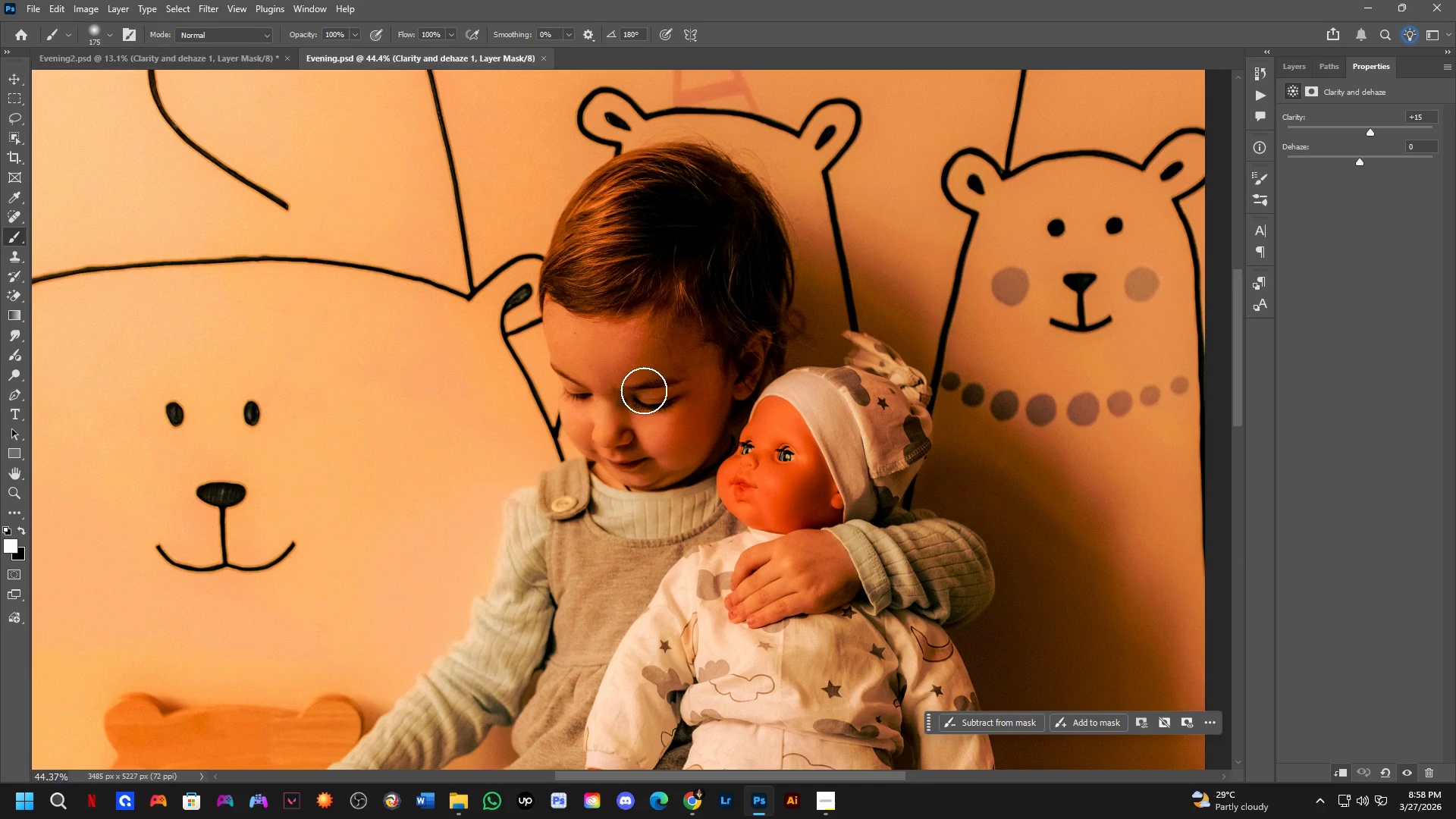 
left_click_drag(start_coordinate=[694, 387], to_coordinate=[655, 398])
 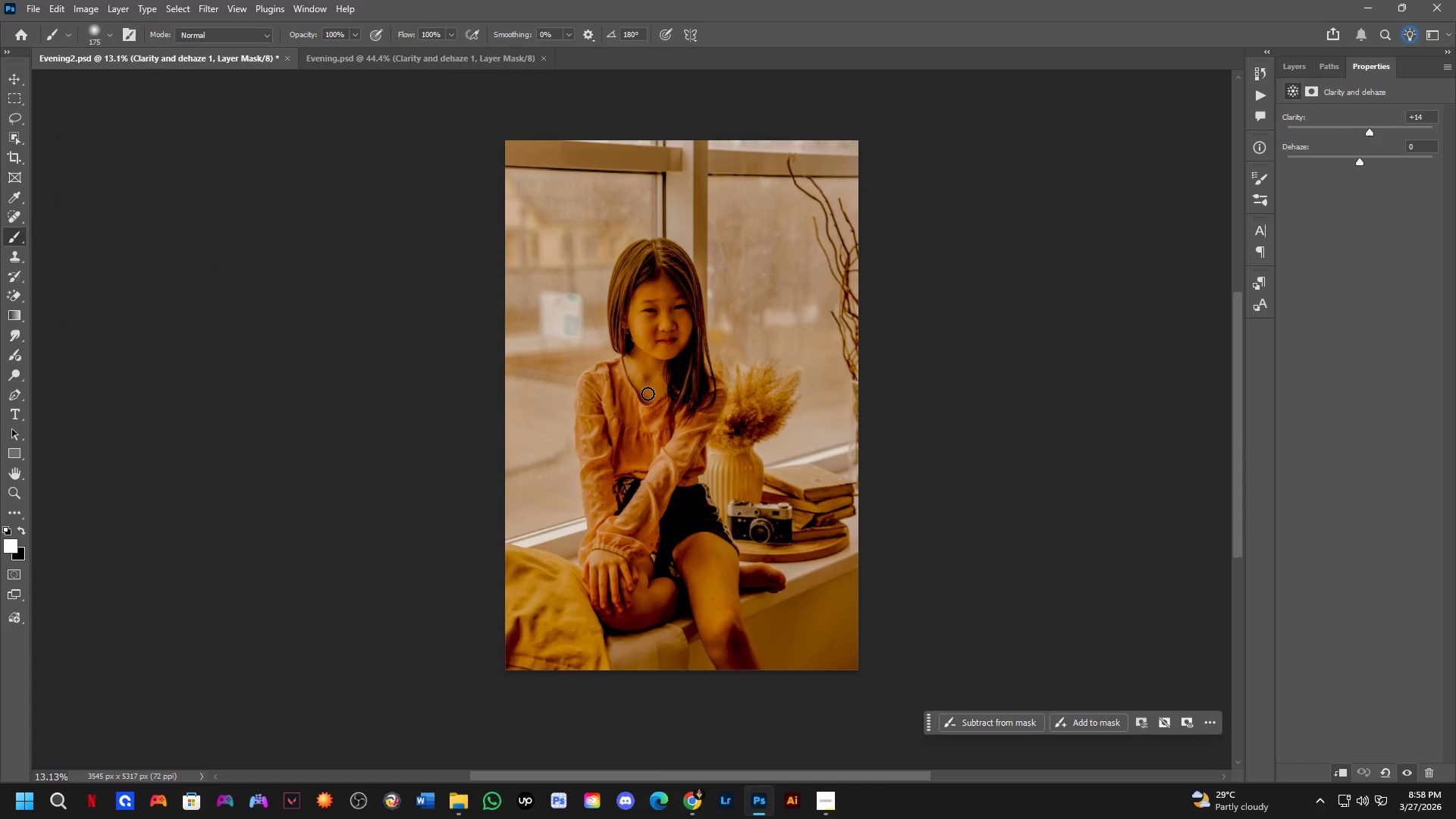 
scroll: coordinate [585, 325], scroll_direction: down, amount: 3.0
 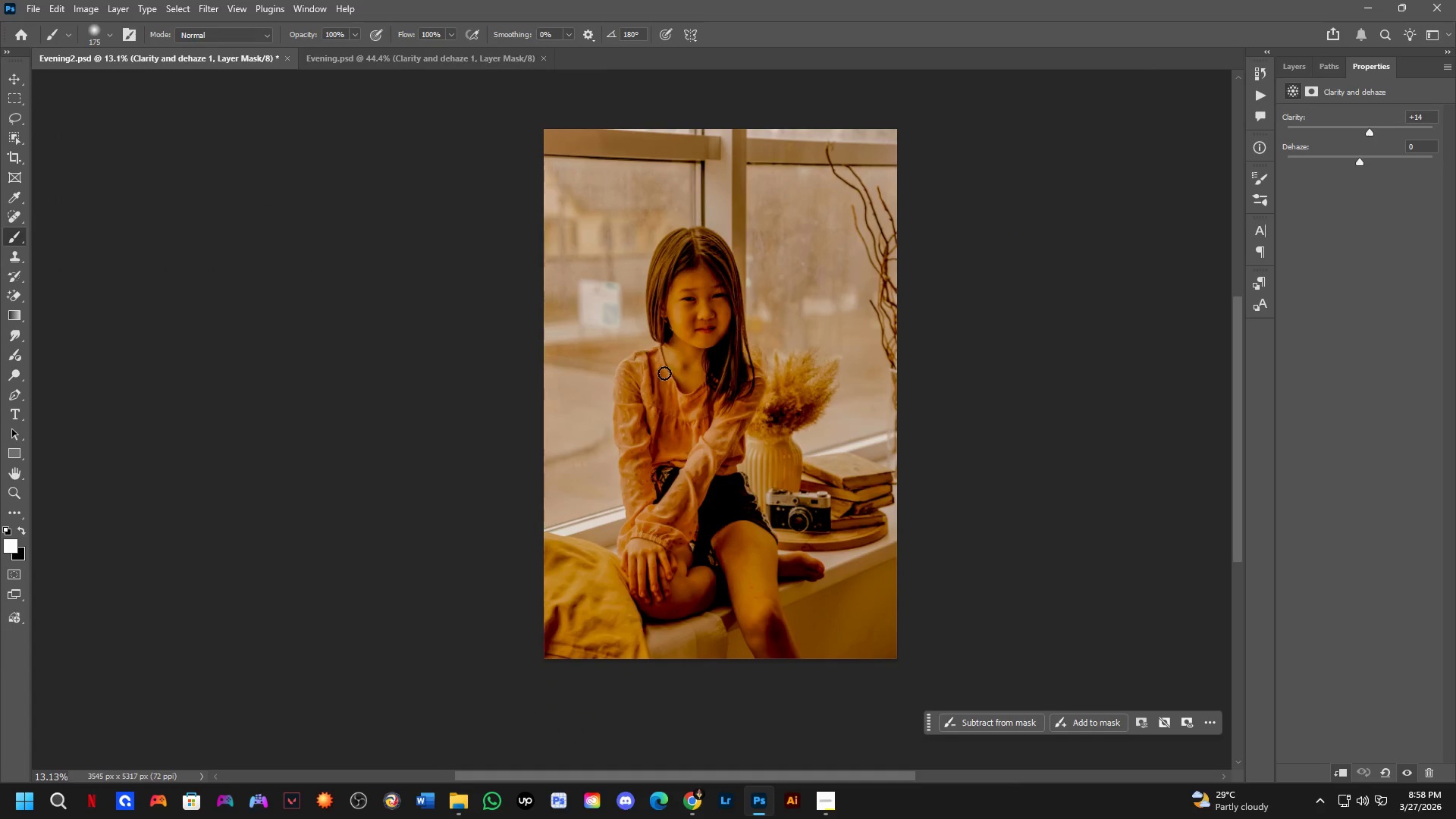 
key(Control+ControlLeft)
 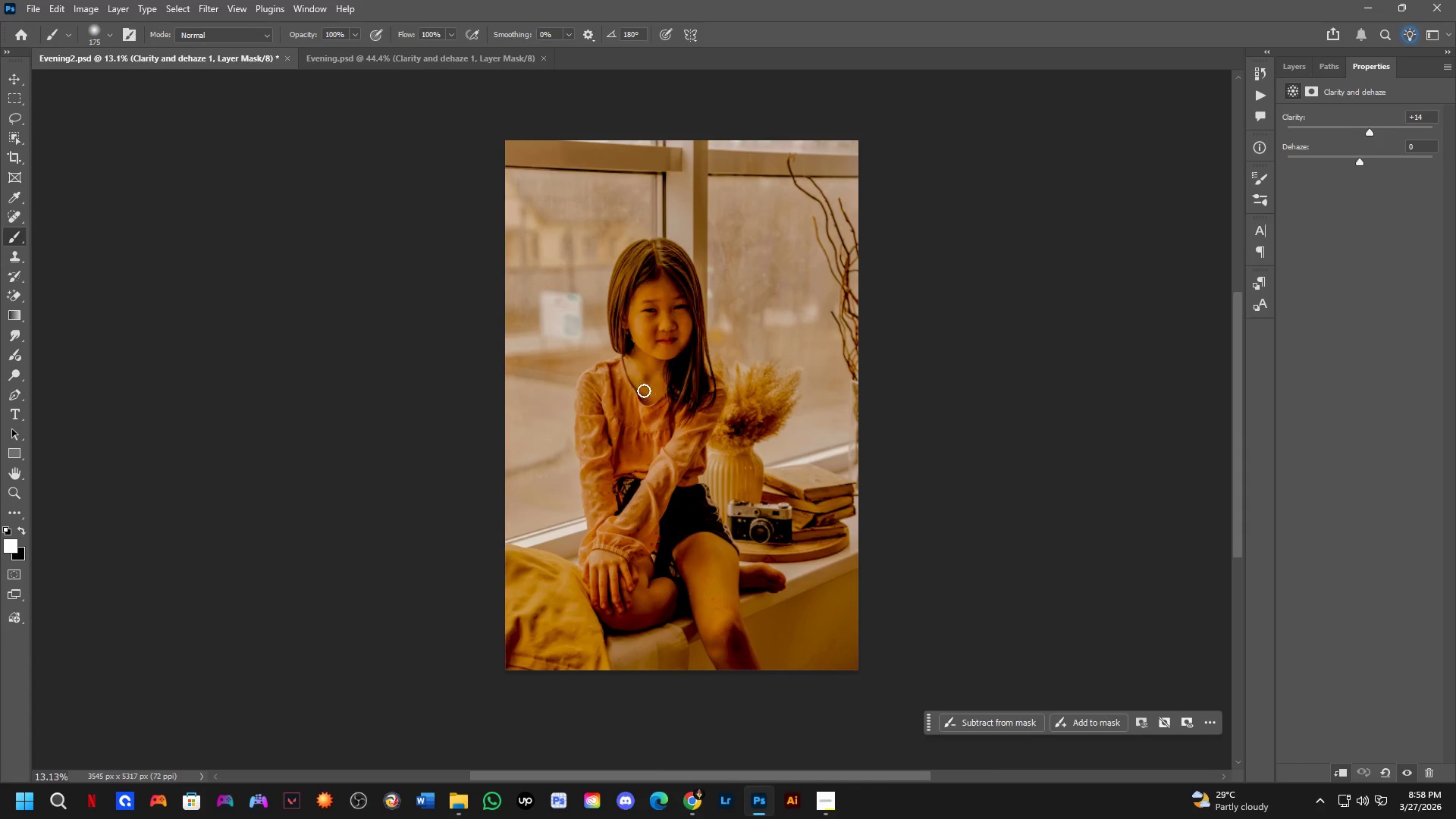 
key(Control+Tab)
 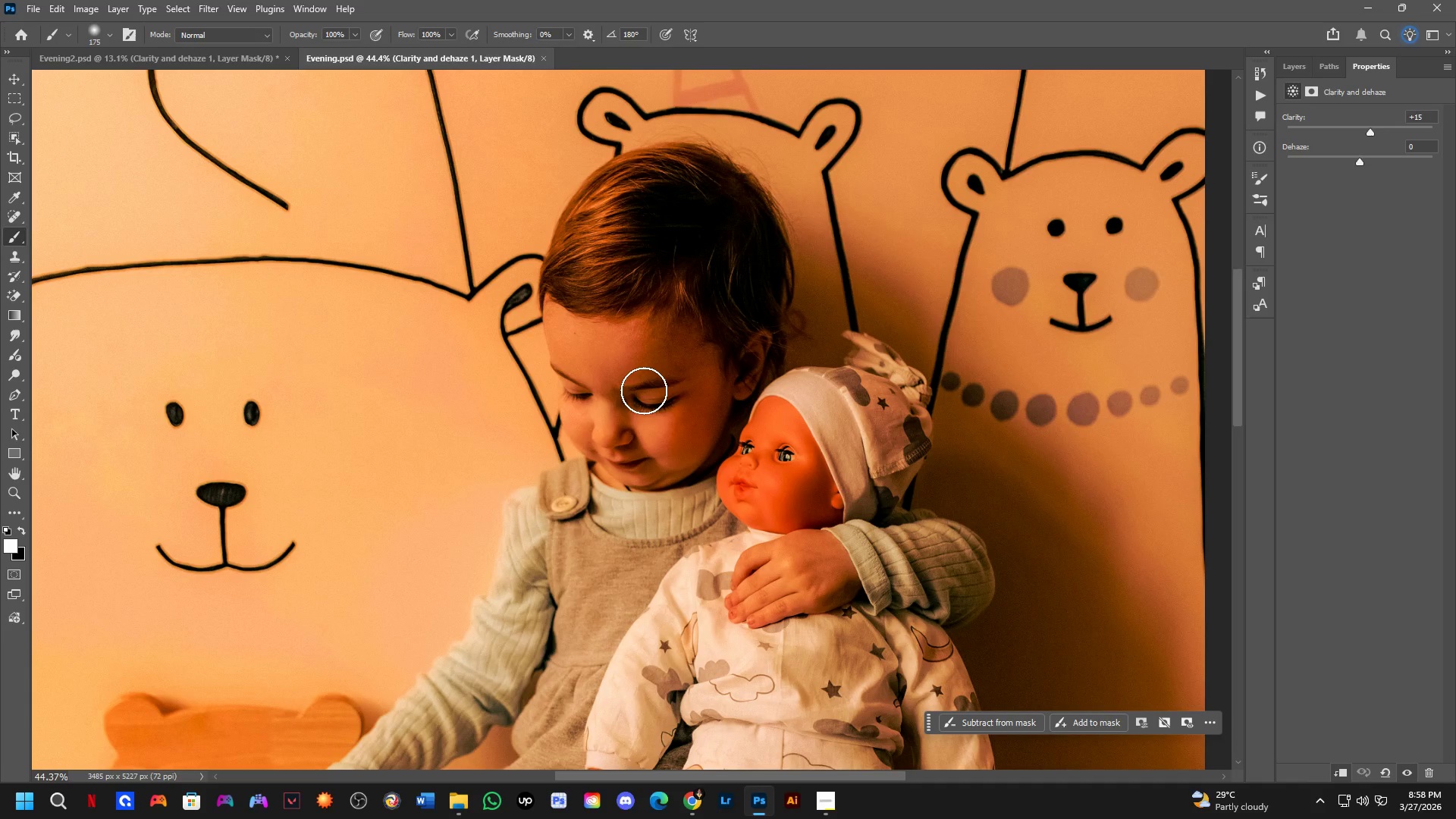 
key(Control+ControlLeft)
 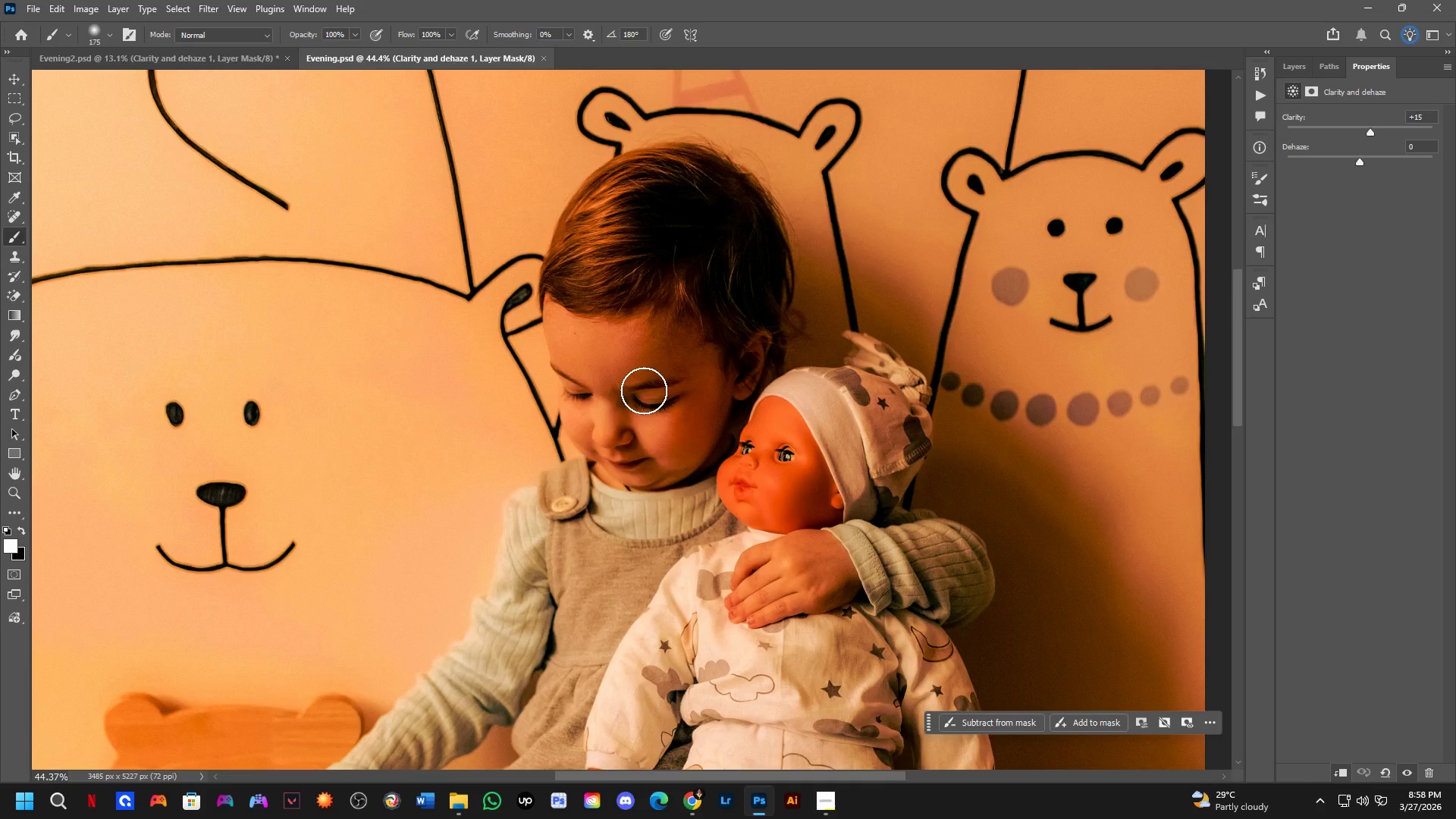 
key(Control+Tab)
 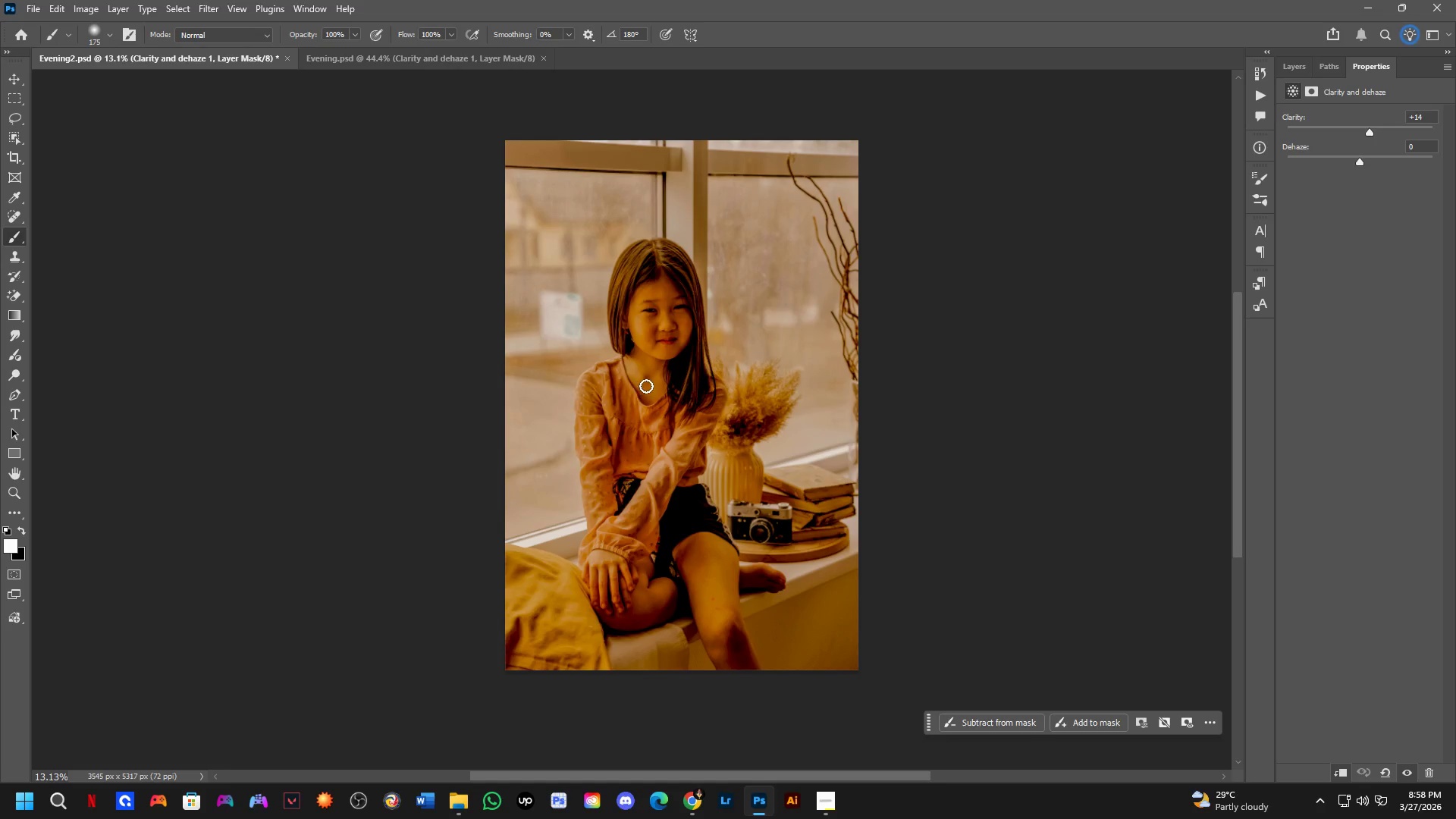 
hold_key(key=Space, duration=0.78)
 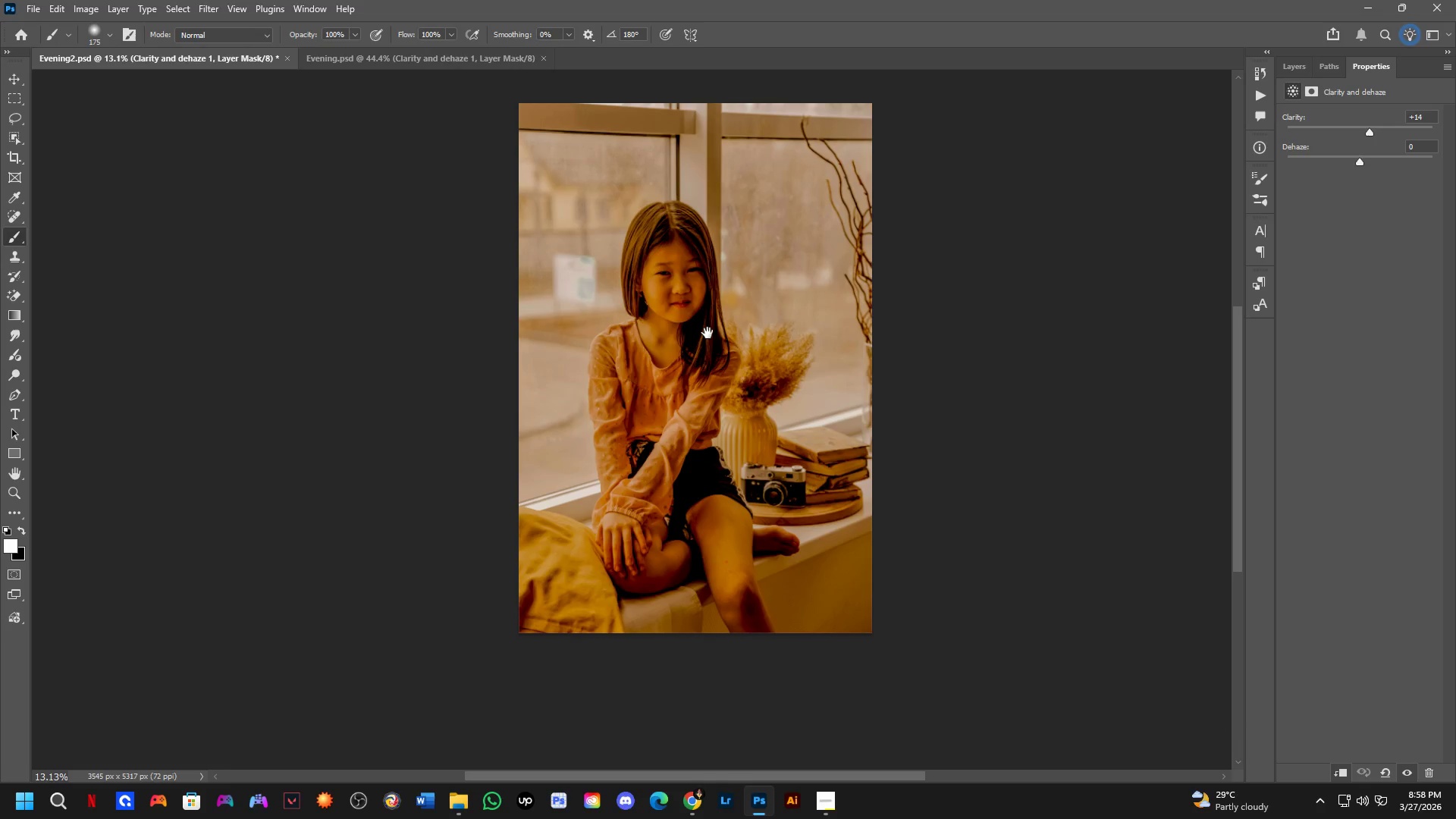 
left_click_drag(start_coordinate=[694, 370], to_coordinate=[708, 333])
 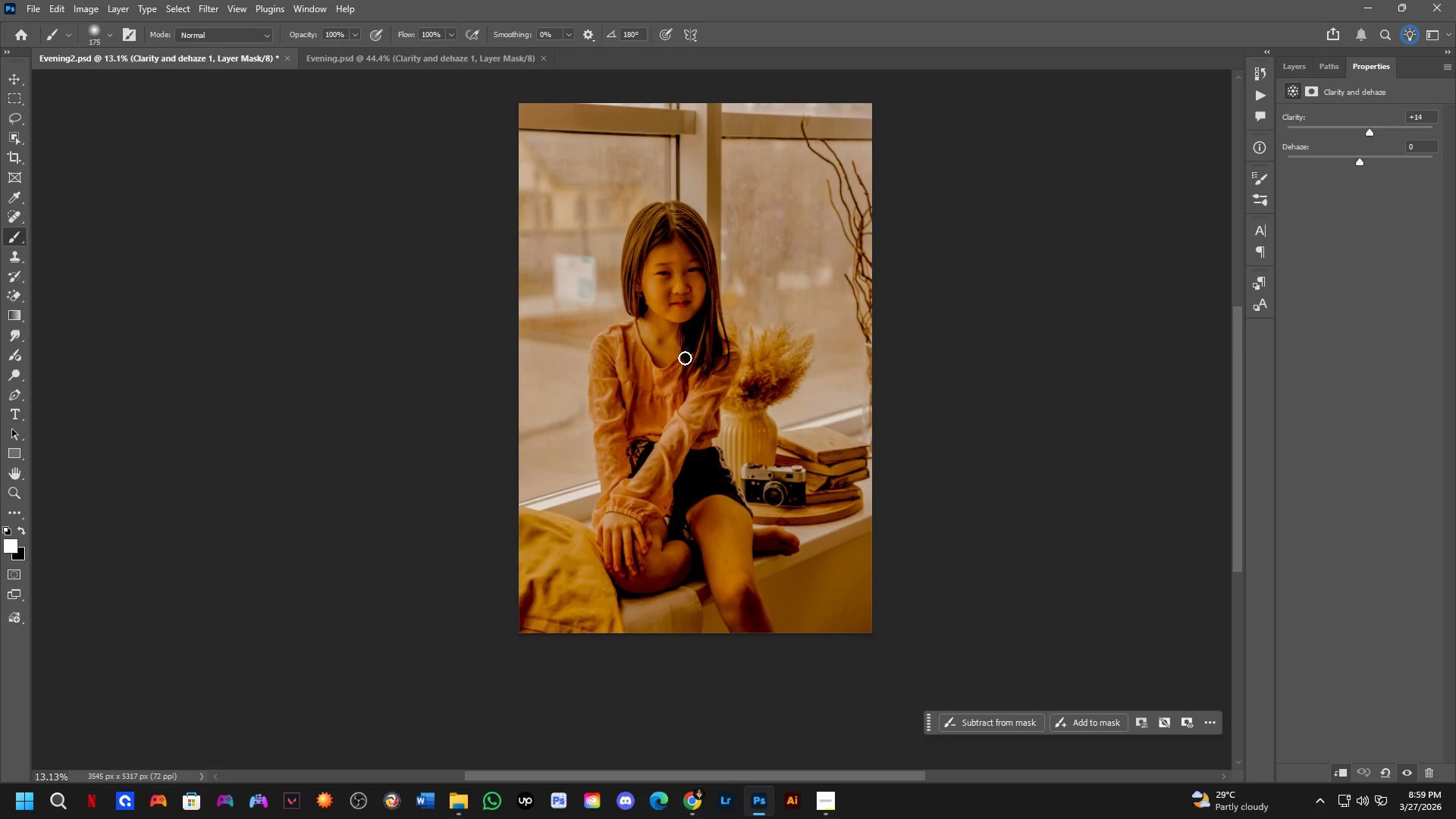 
wait(13.8)
 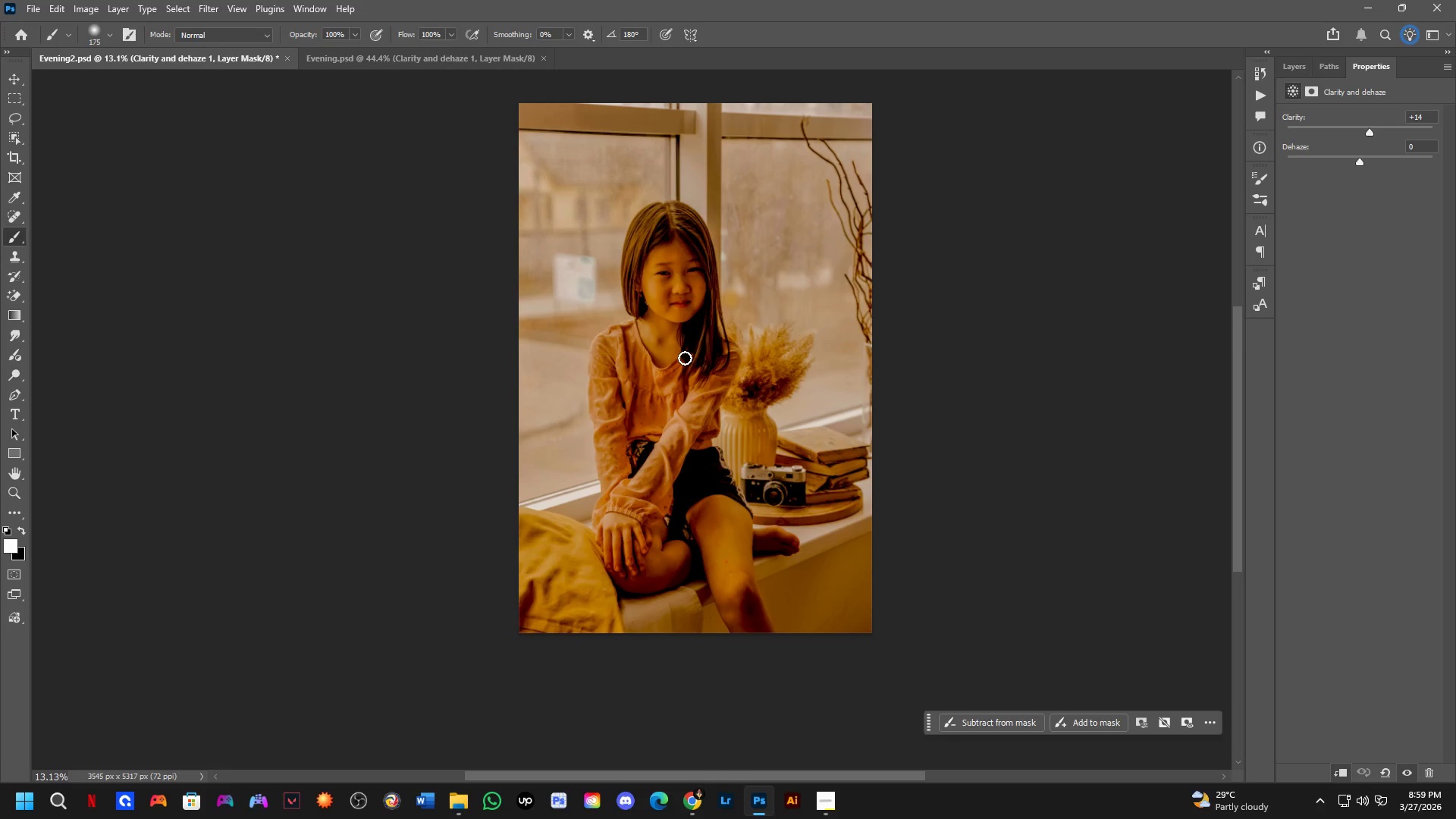 
scroll: coordinate [698, 305], scroll_direction: up, amount: 11.0
 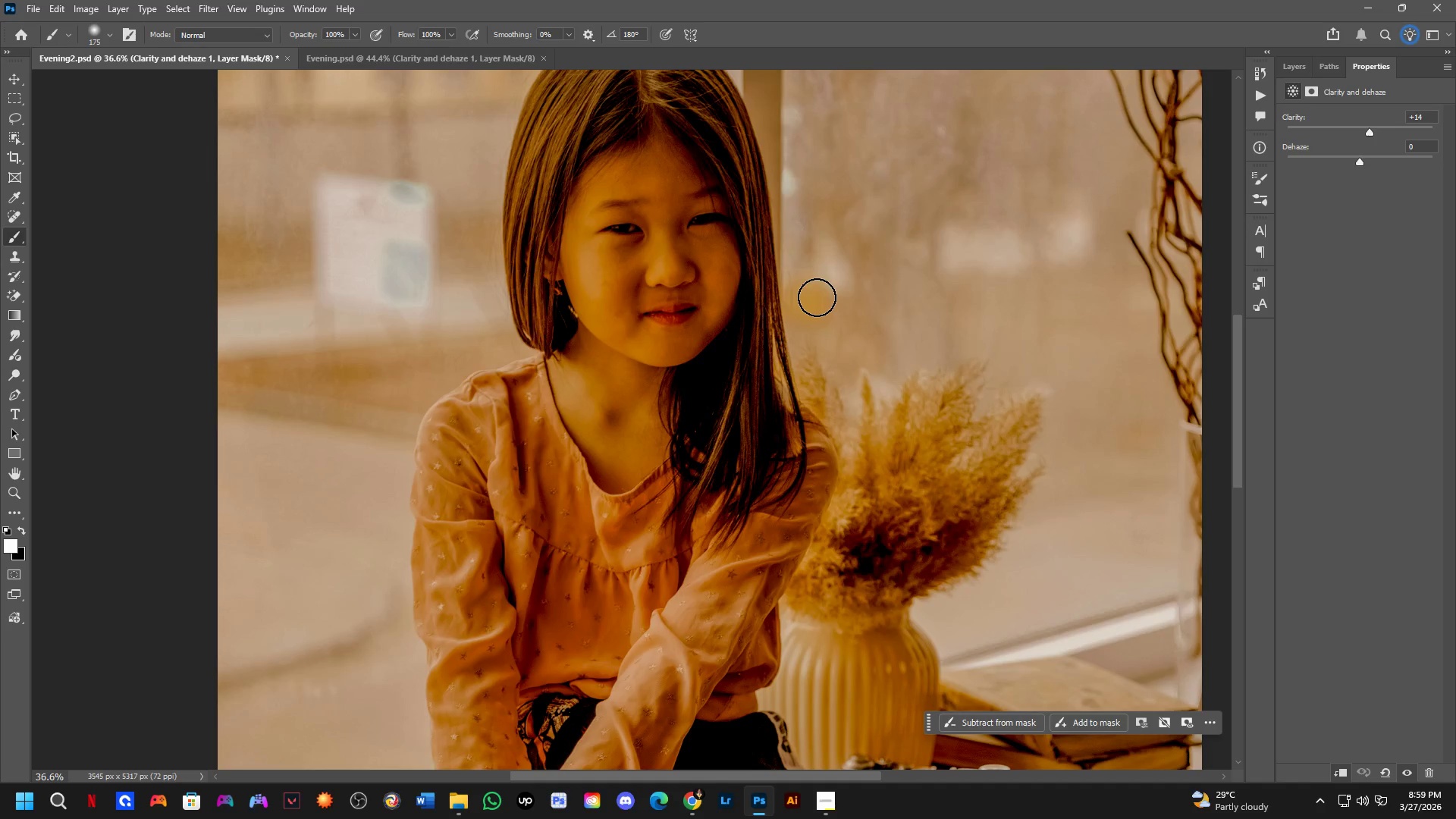 
hold_key(key=Space, duration=0.44)
 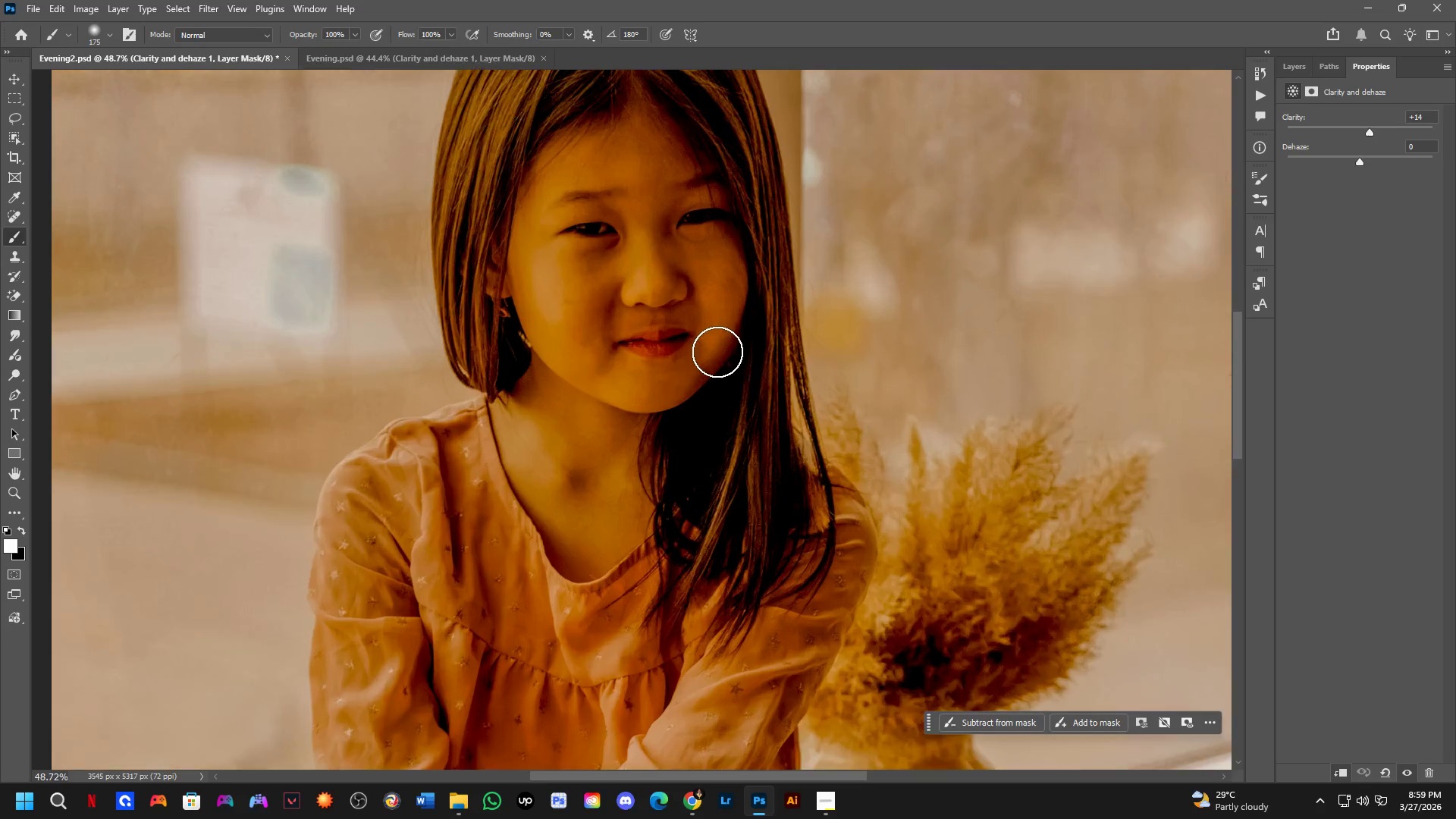 
left_click_drag(start_coordinate=[692, 359], to_coordinate=[685, 388])
 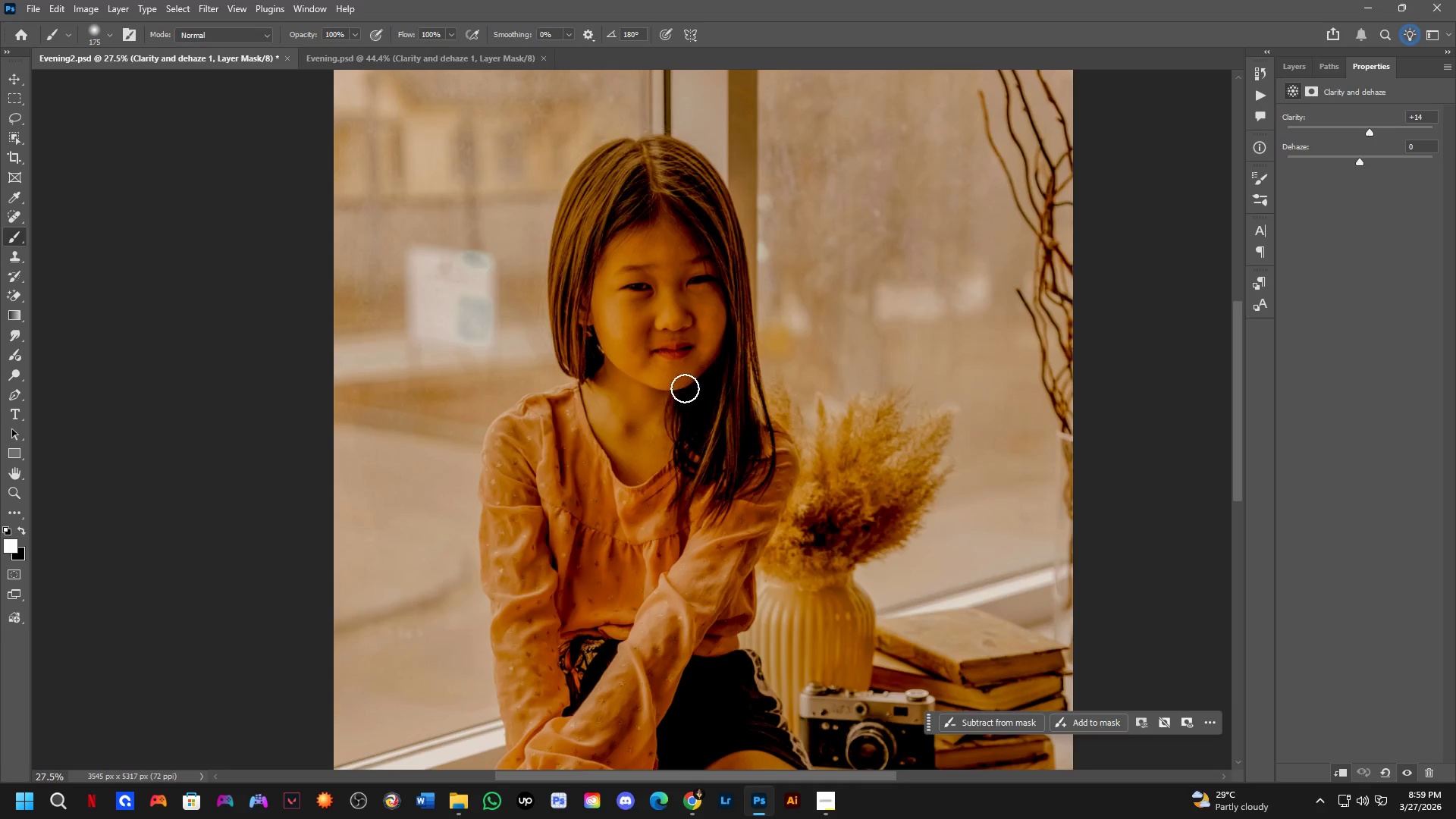 
scroll: coordinate [704, 351], scroll_direction: down, amount: 3.0
 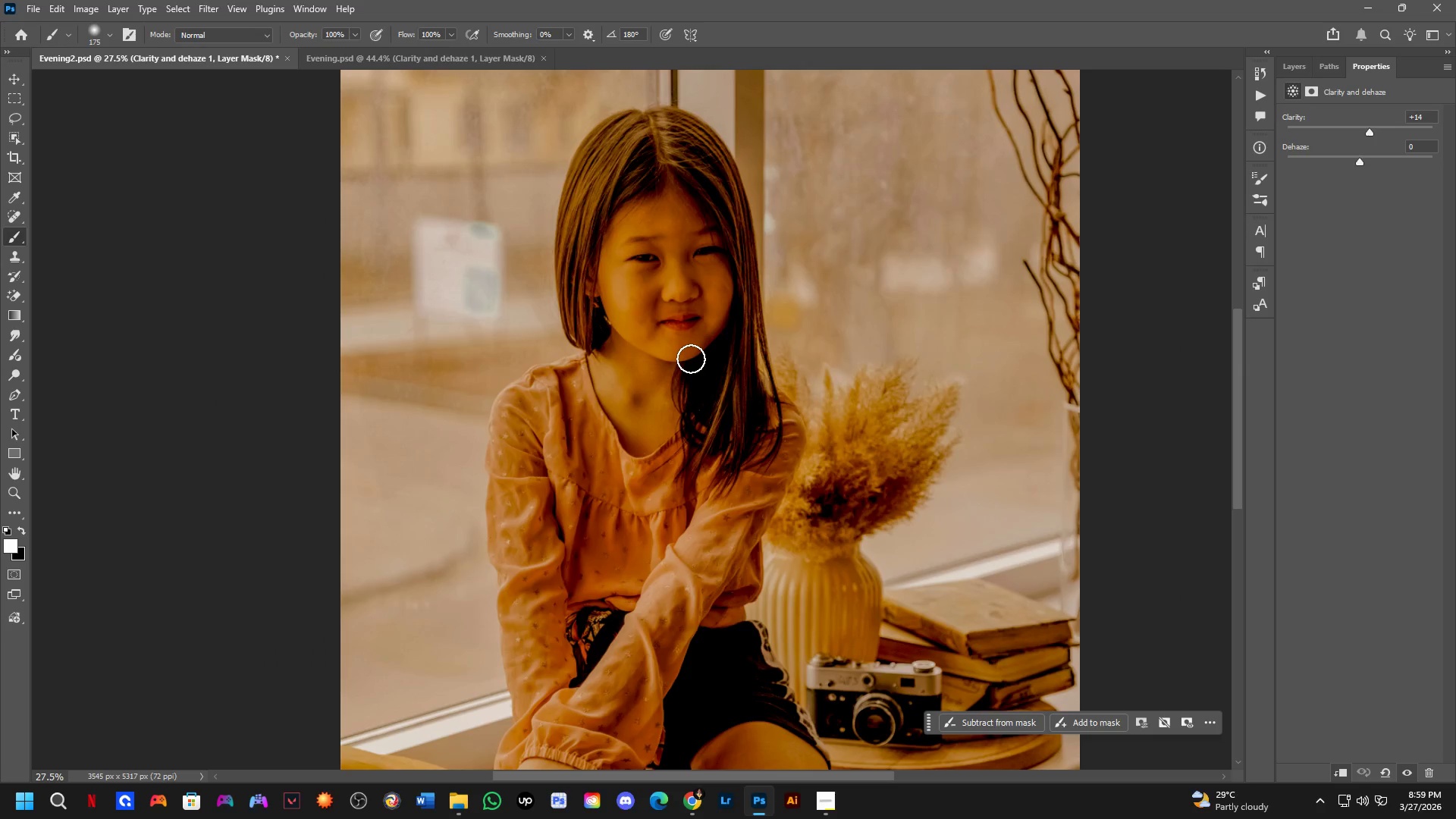 
hold_key(key=Space, duration=0.45)
 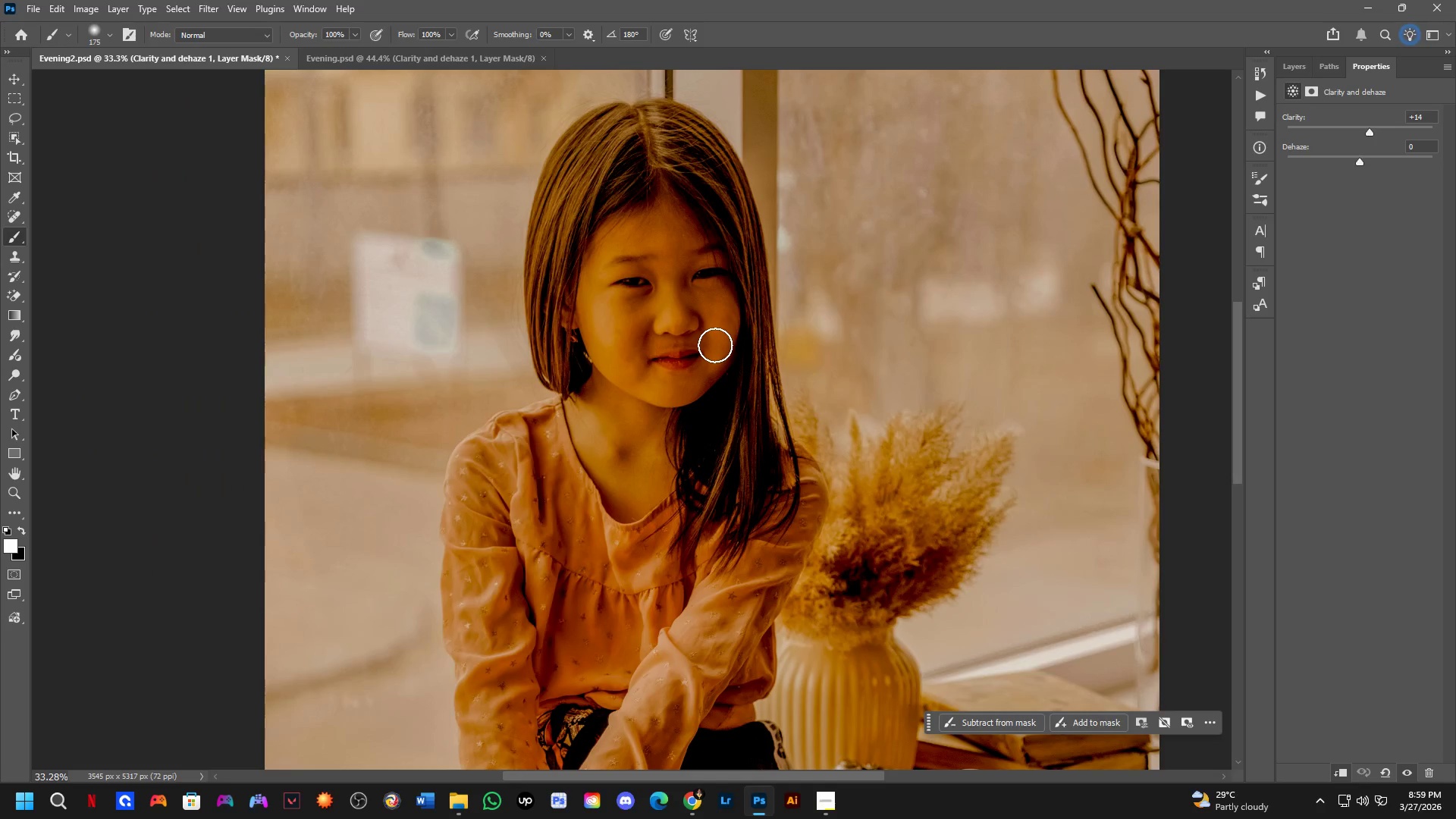 
left_click_drag(start_coordinate=[718, 328], to_coordinate=[721, 345])
 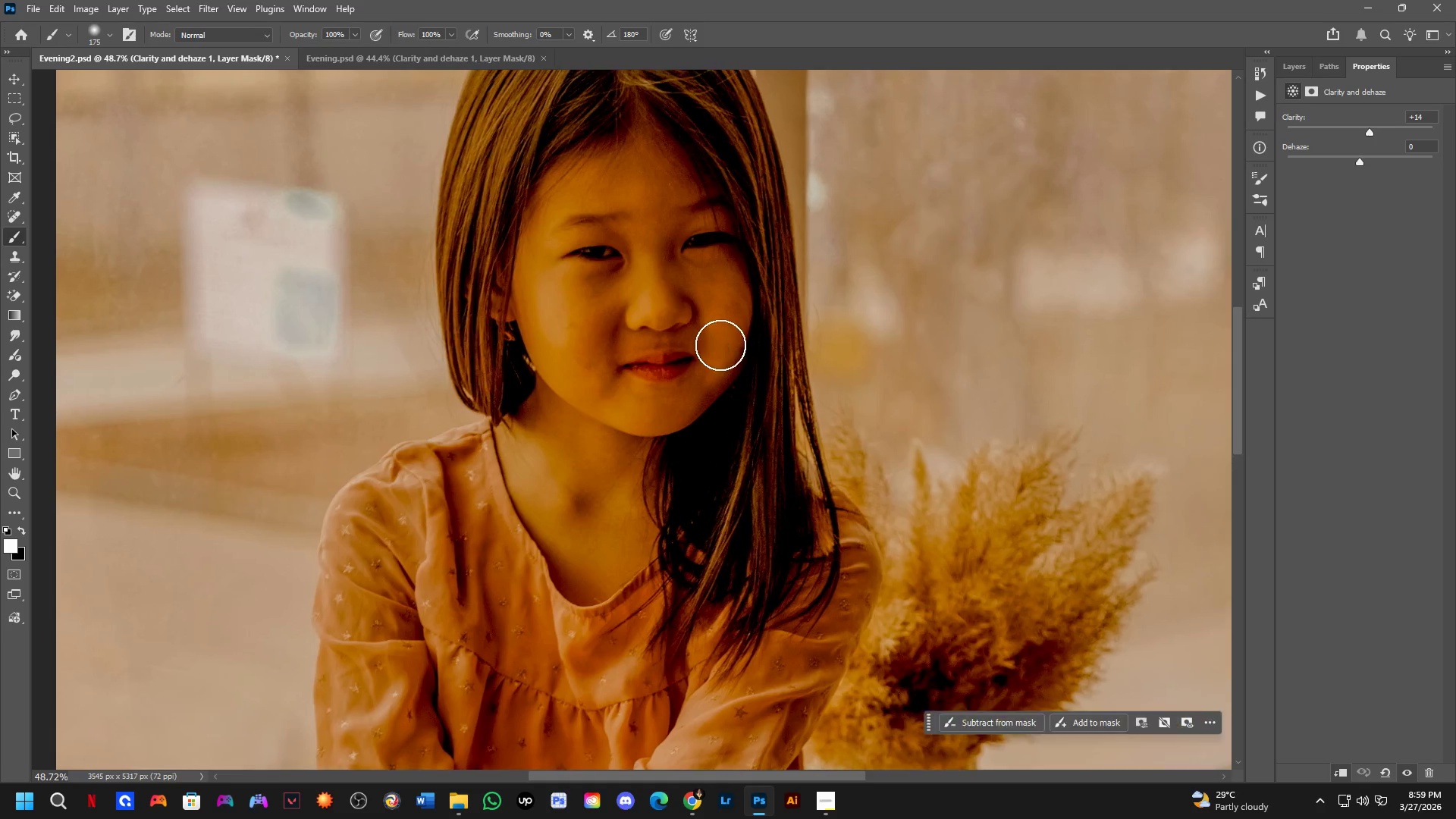 
scroll: coordinate [717, 352], scroll_direction: up, amount: 6.0
 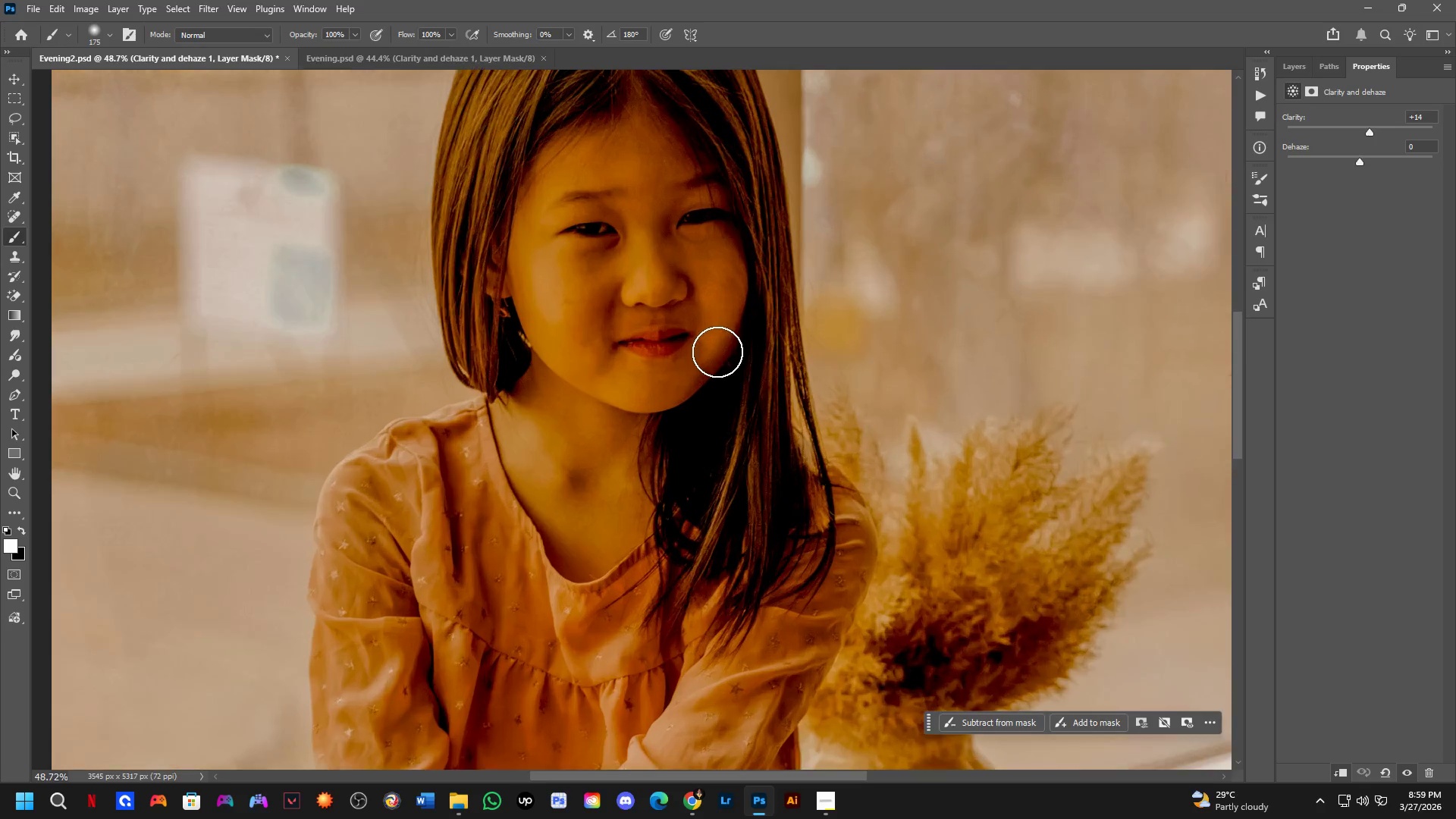 
key(Control+ControlLeft)
 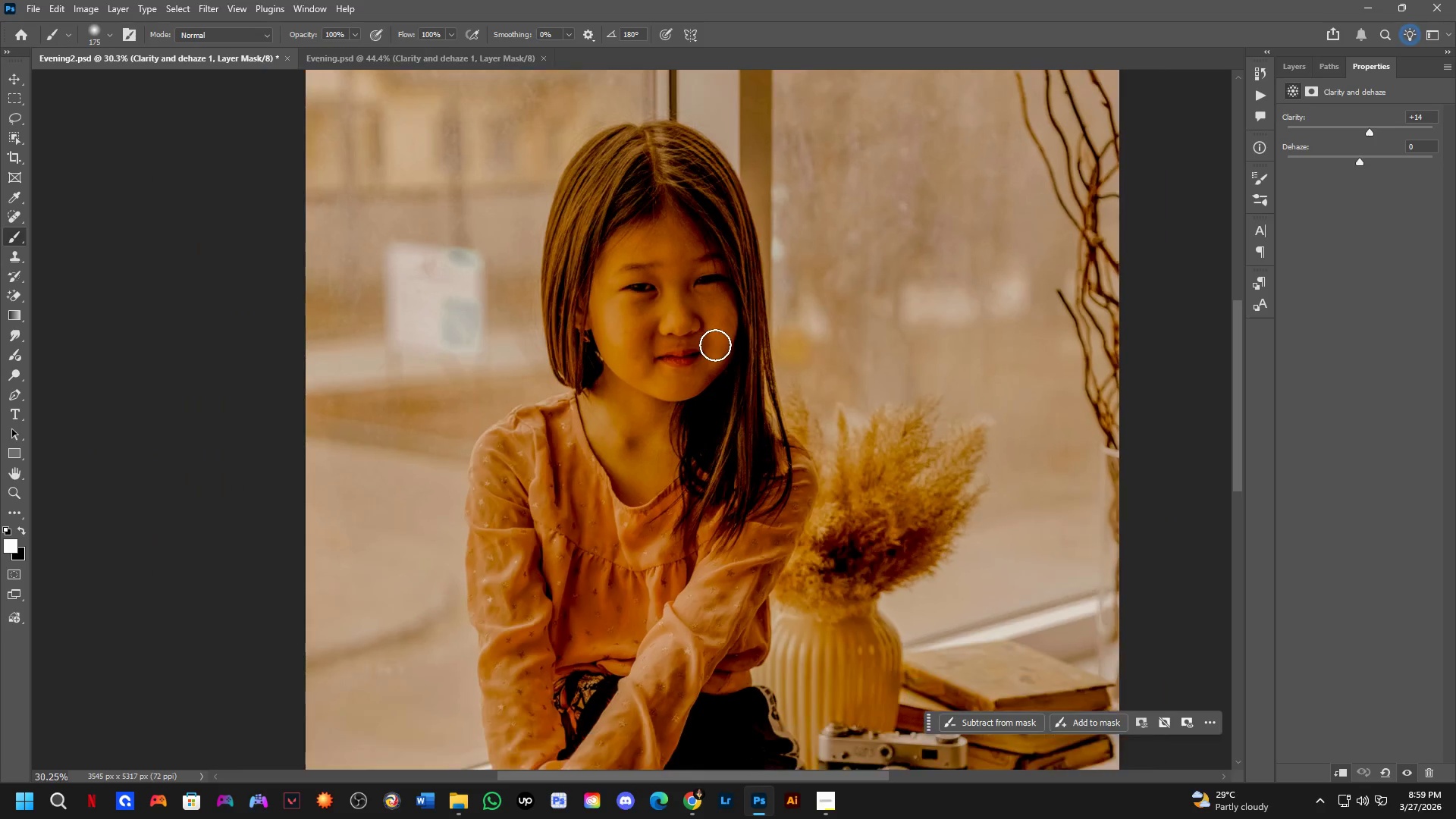 
scroll: coordinate [715, 345], scroll_direction: down, amount: 5.0
 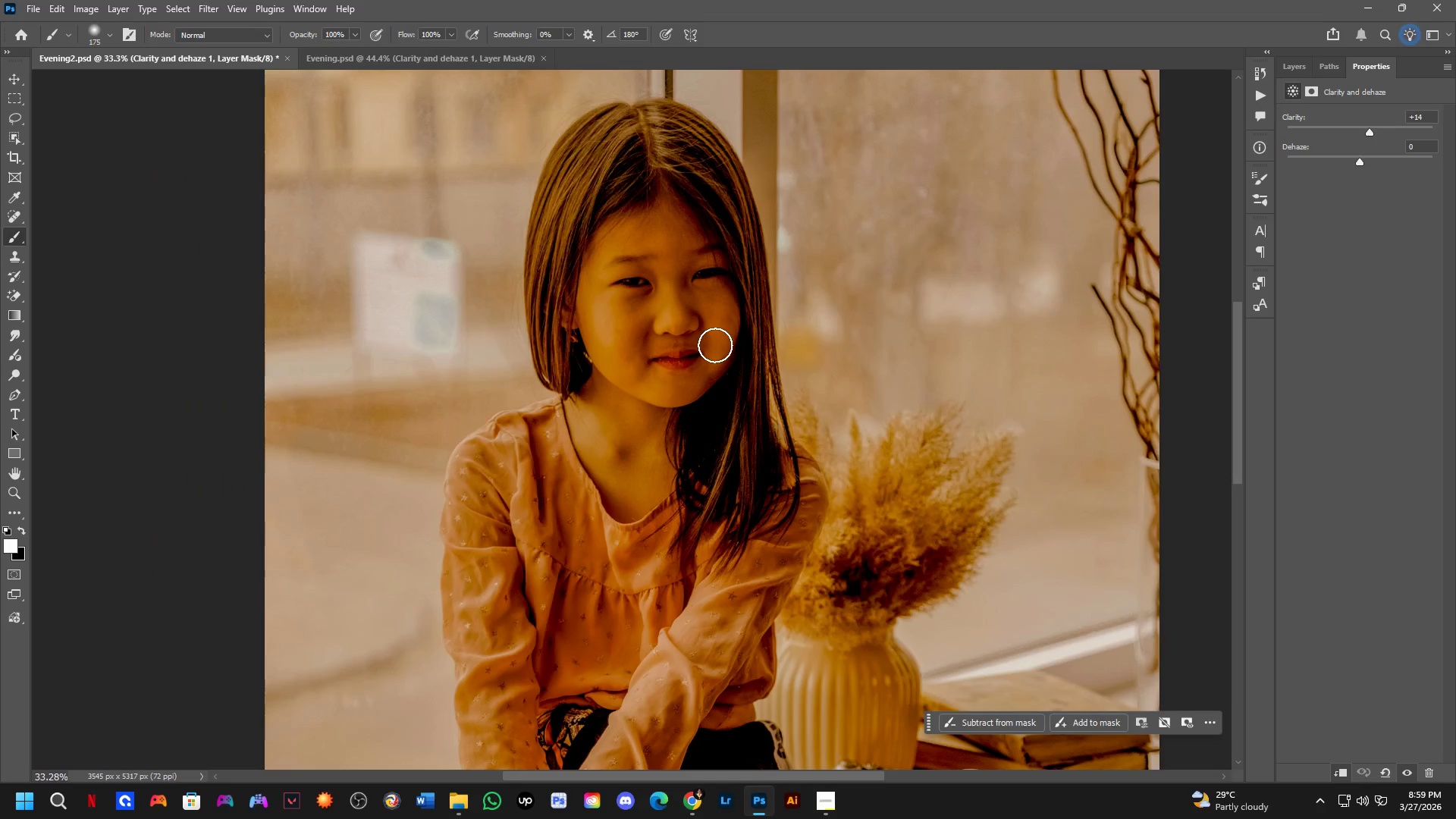 
hold_key(key=Tab, duration=0.8)
 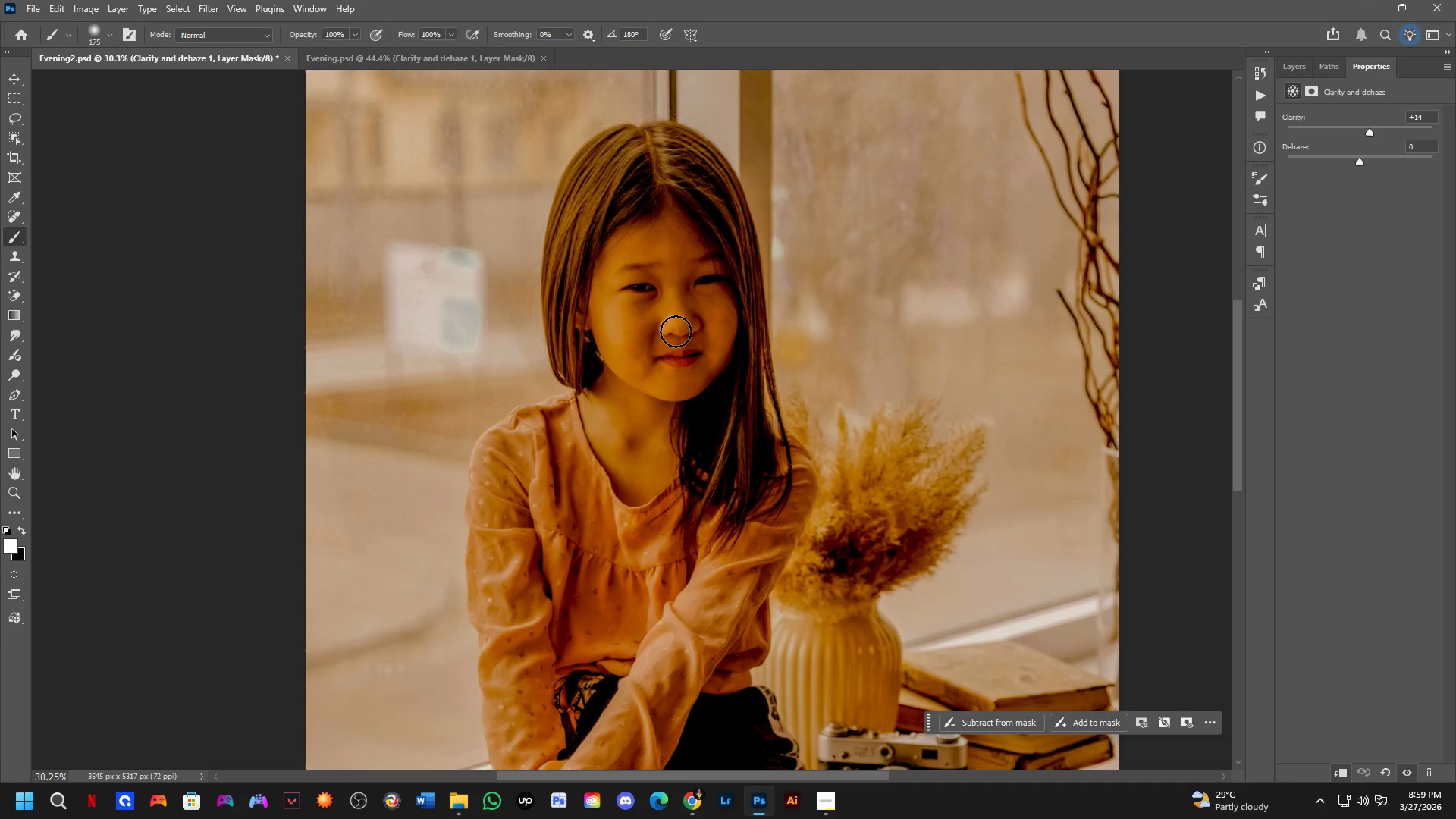 
key(Control+ControlLeft)
 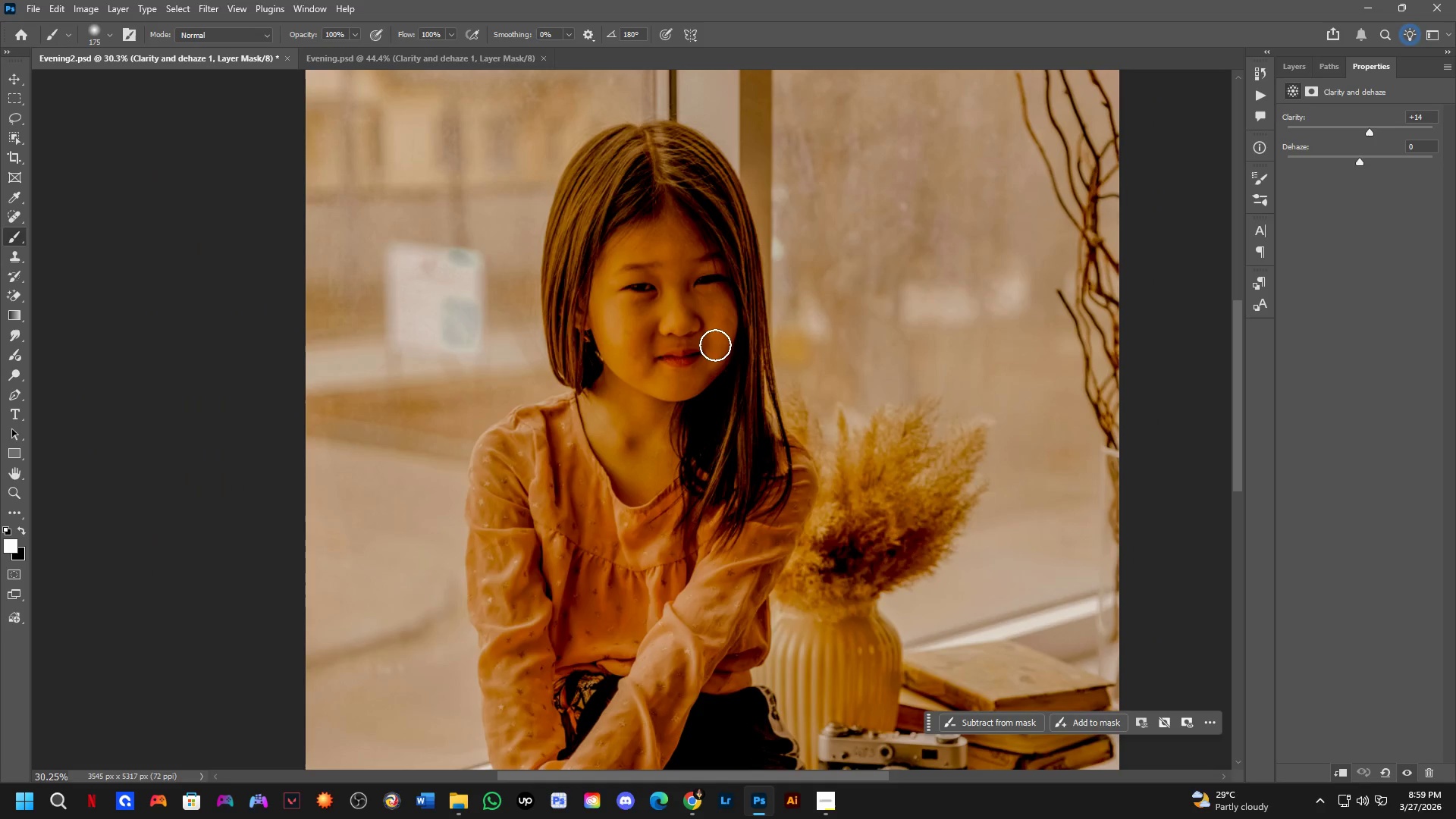 
hold_key(key=Space, duration=0.34)
 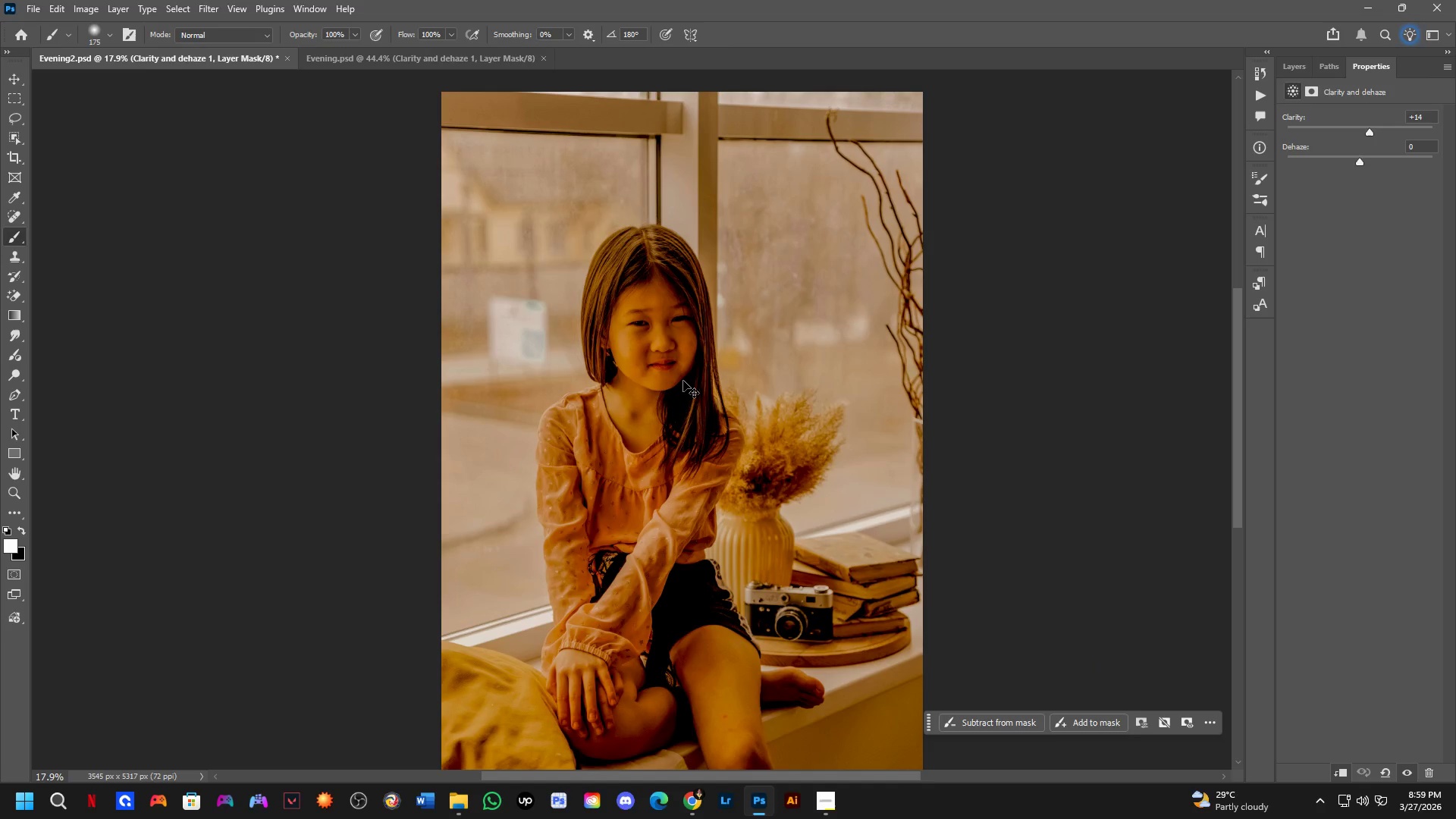 
left_click_drag(start_coordinate=[699, 367], to_coordinate=[683, 383])
 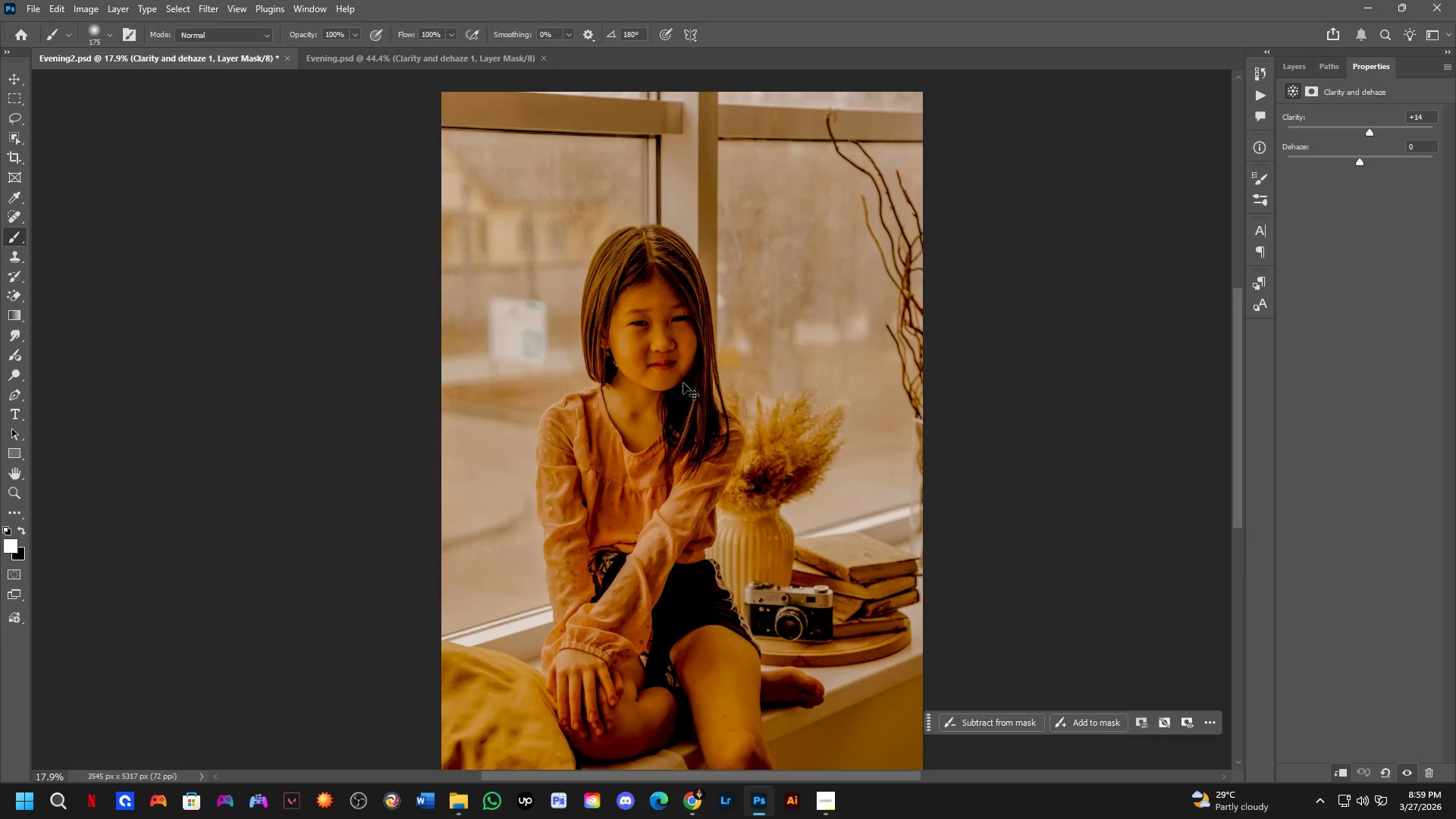 
key(Control+ControlLeft)
 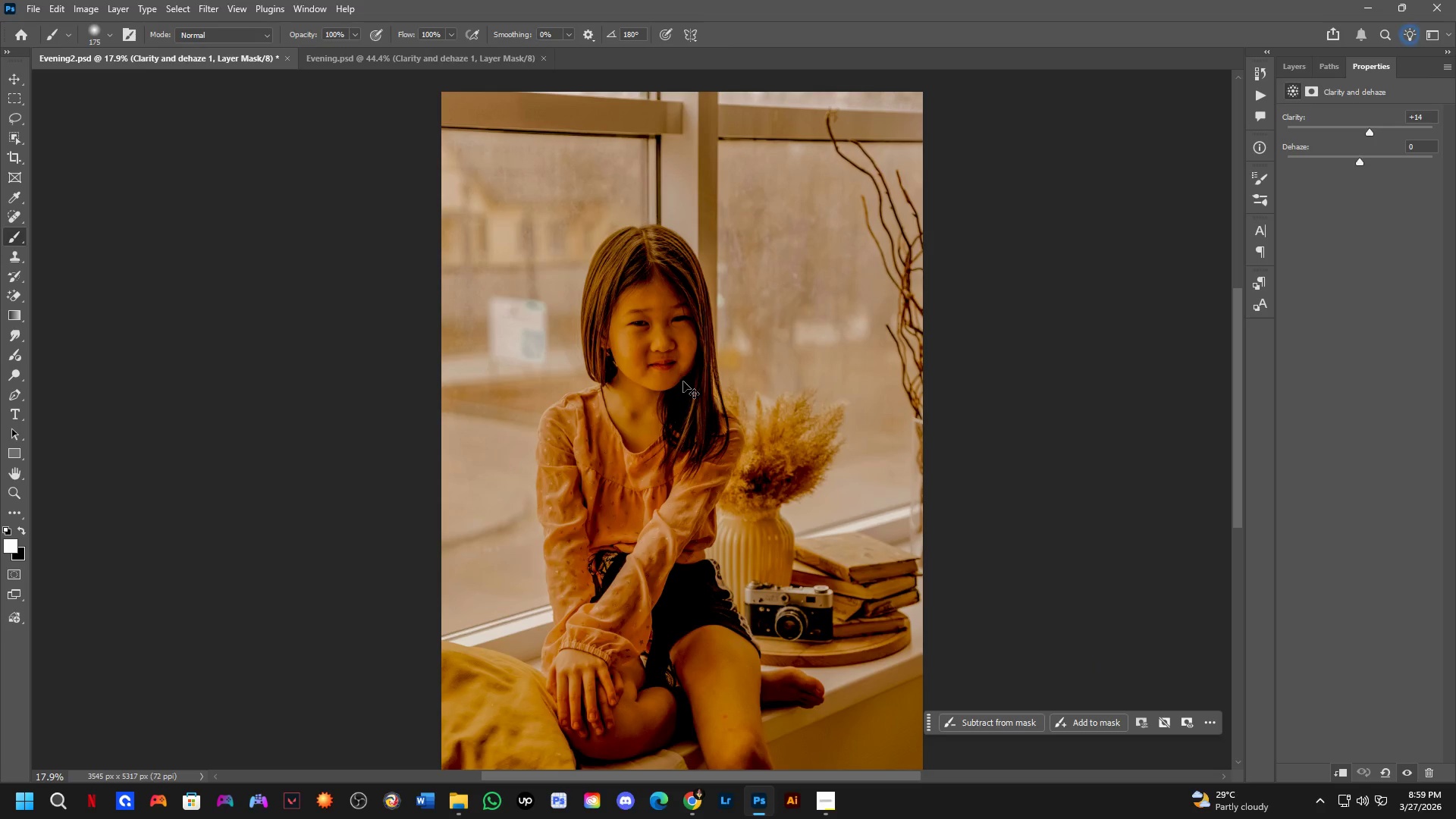 
key(Control+S)
 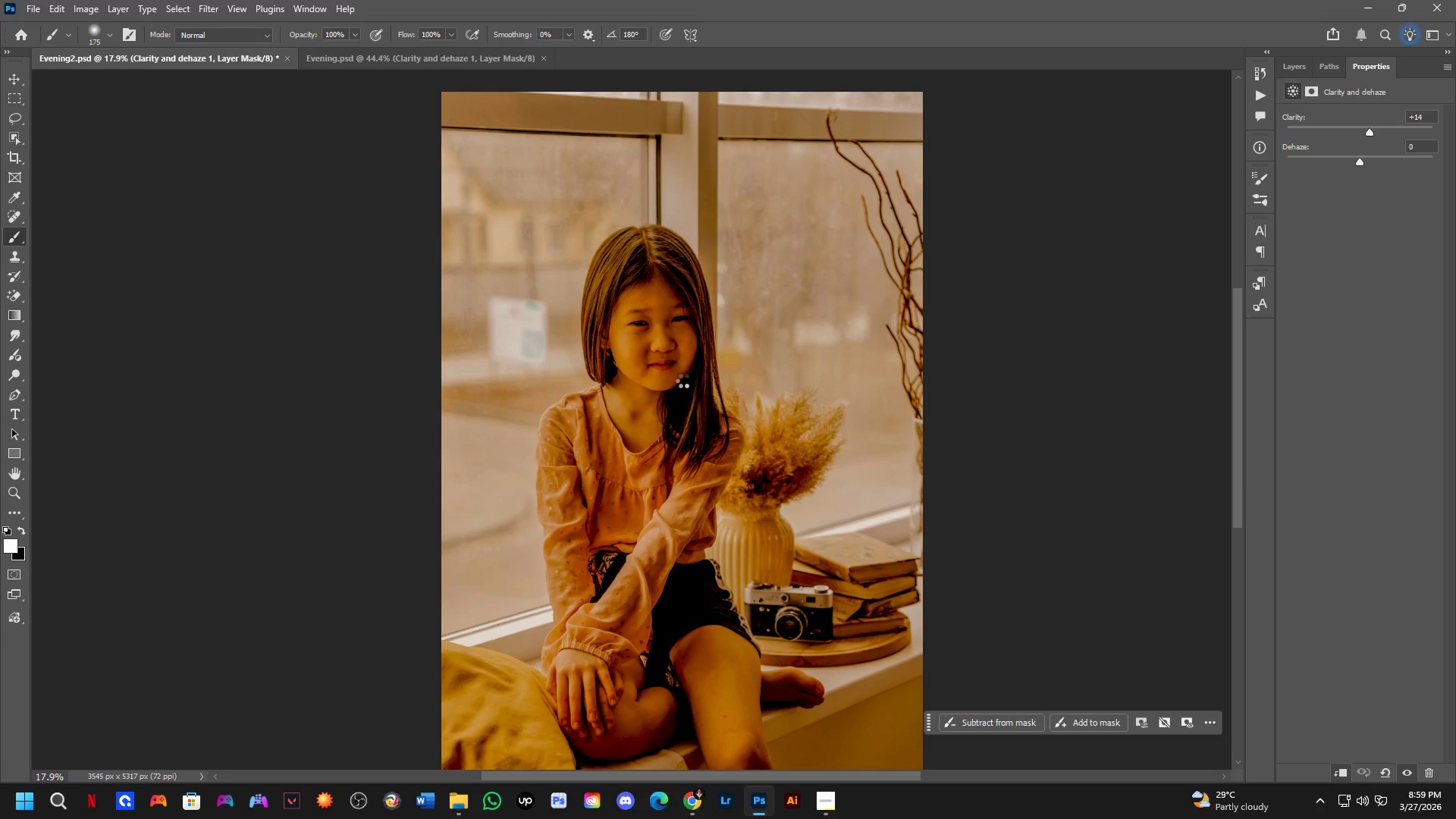 
scroll: coordinate [679, 340], scroll_direction: down, amount: 6.0
 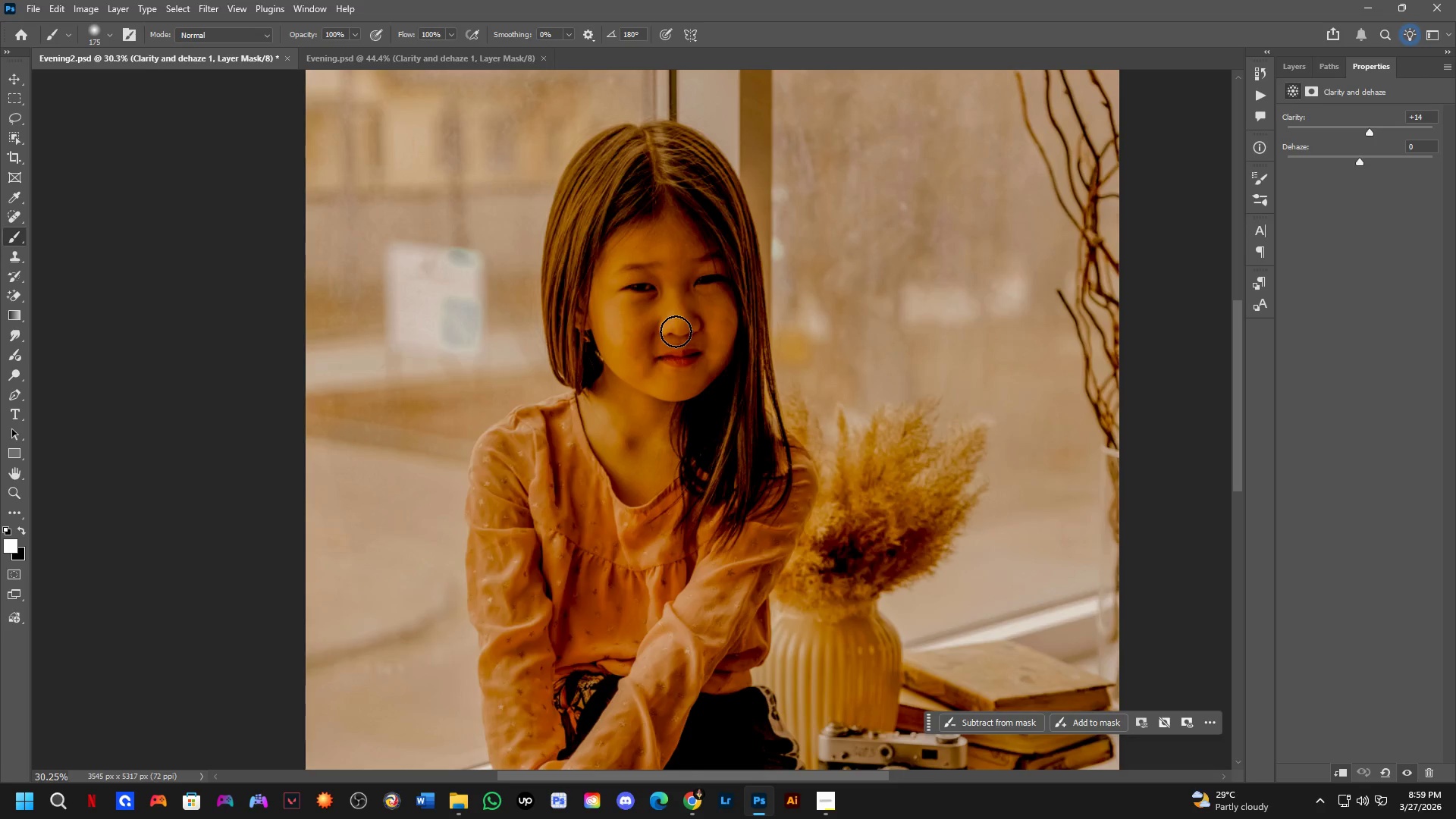 
hold_key(key=Space, duration=0.56)
 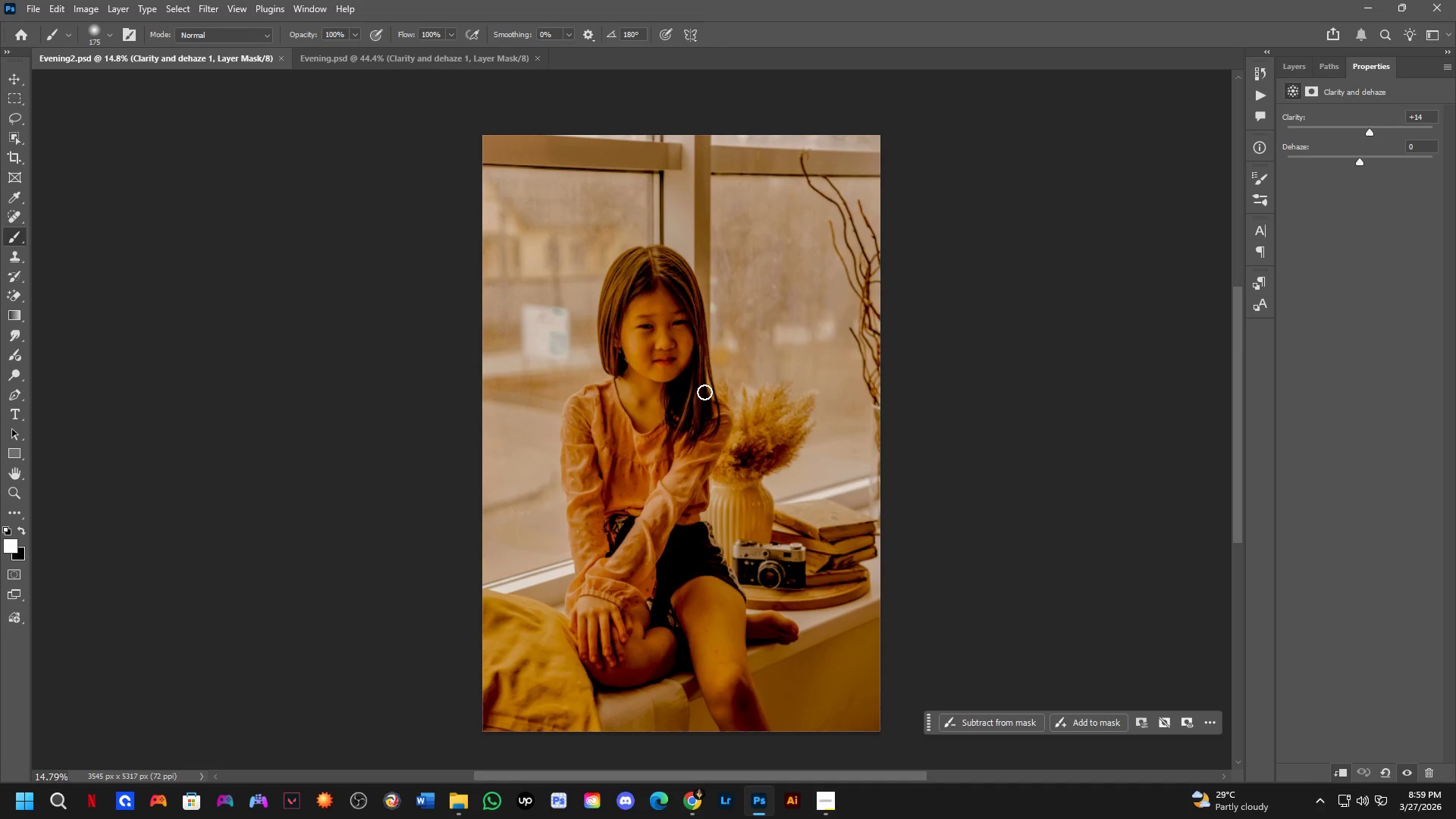 
left_click_drag(start_coordinate=[683, 400], to_coordinate=[682, 391])
 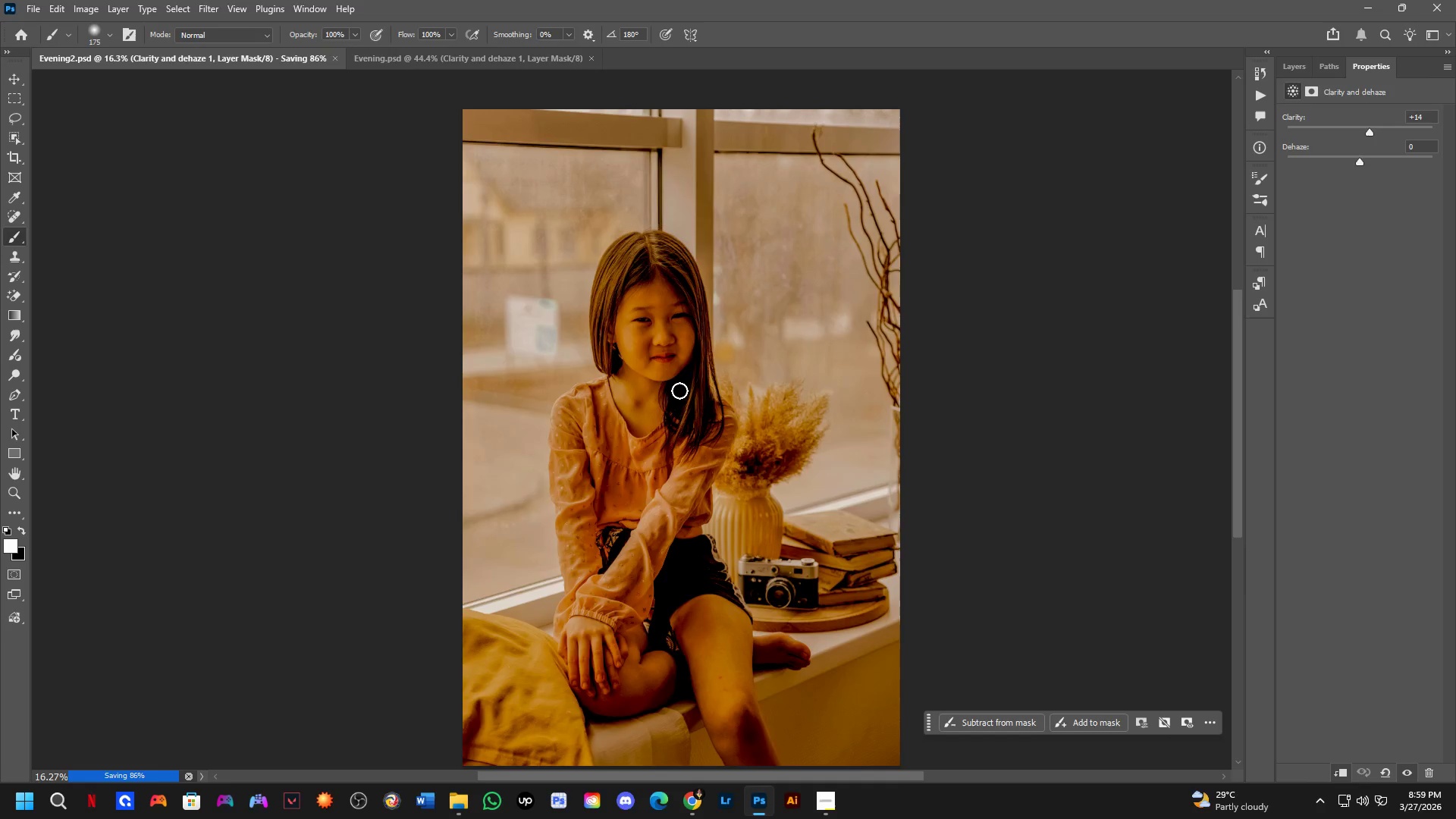 
scroll: coordinate [679, 391], scroll_direction: down, amount: 2.0
 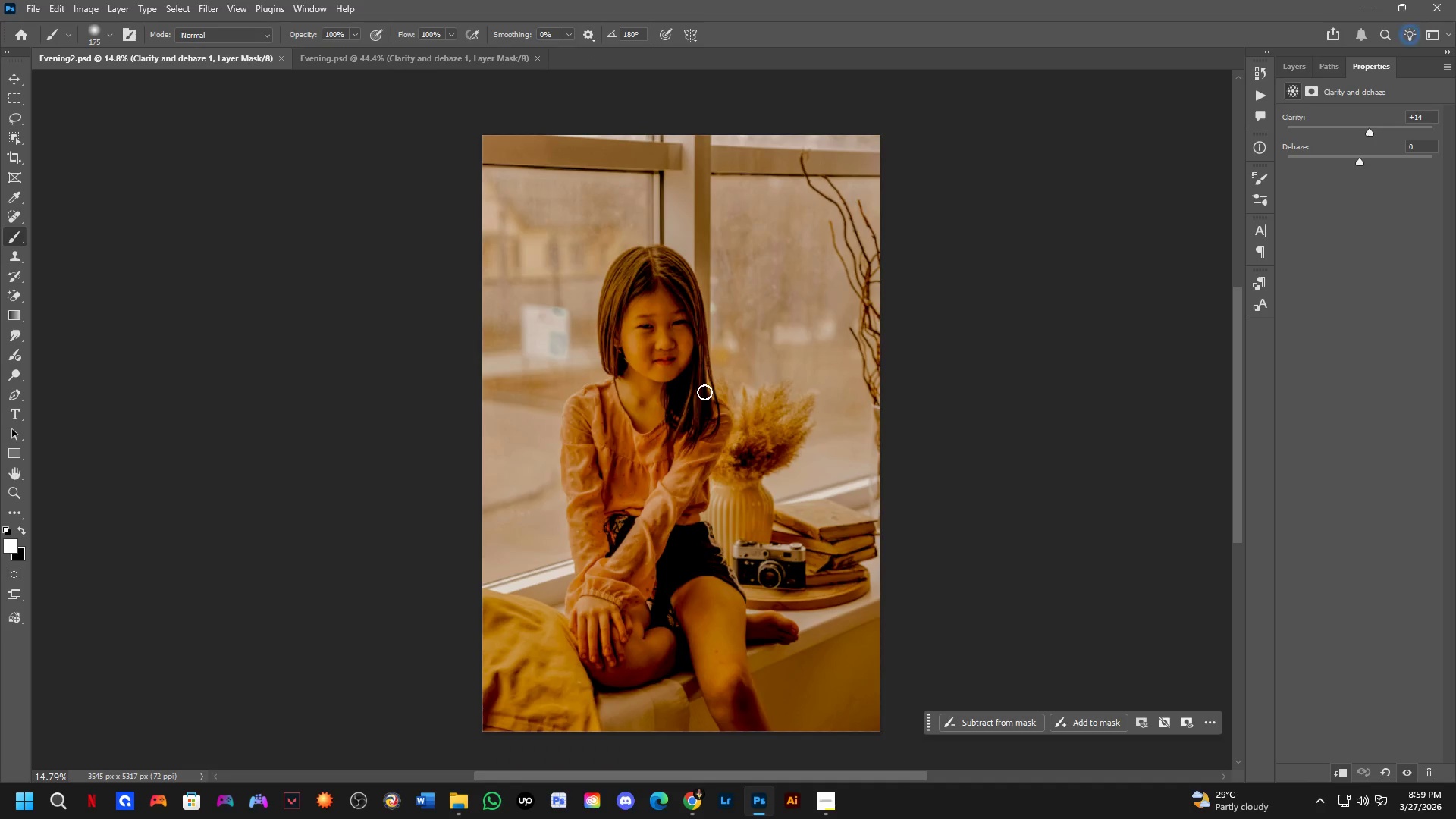 
key(Control+ControlLeft)
 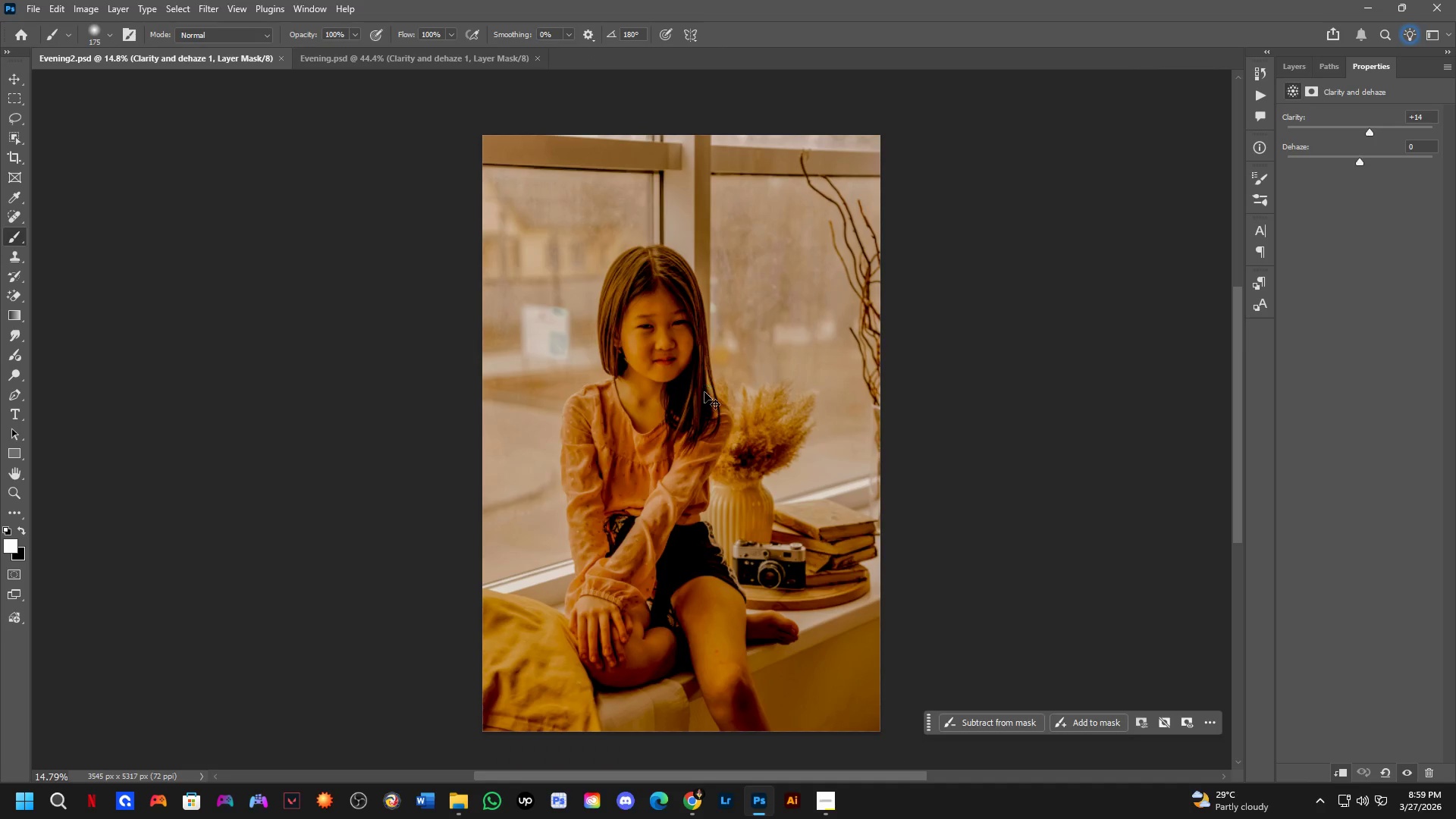 
key(Control+O)
 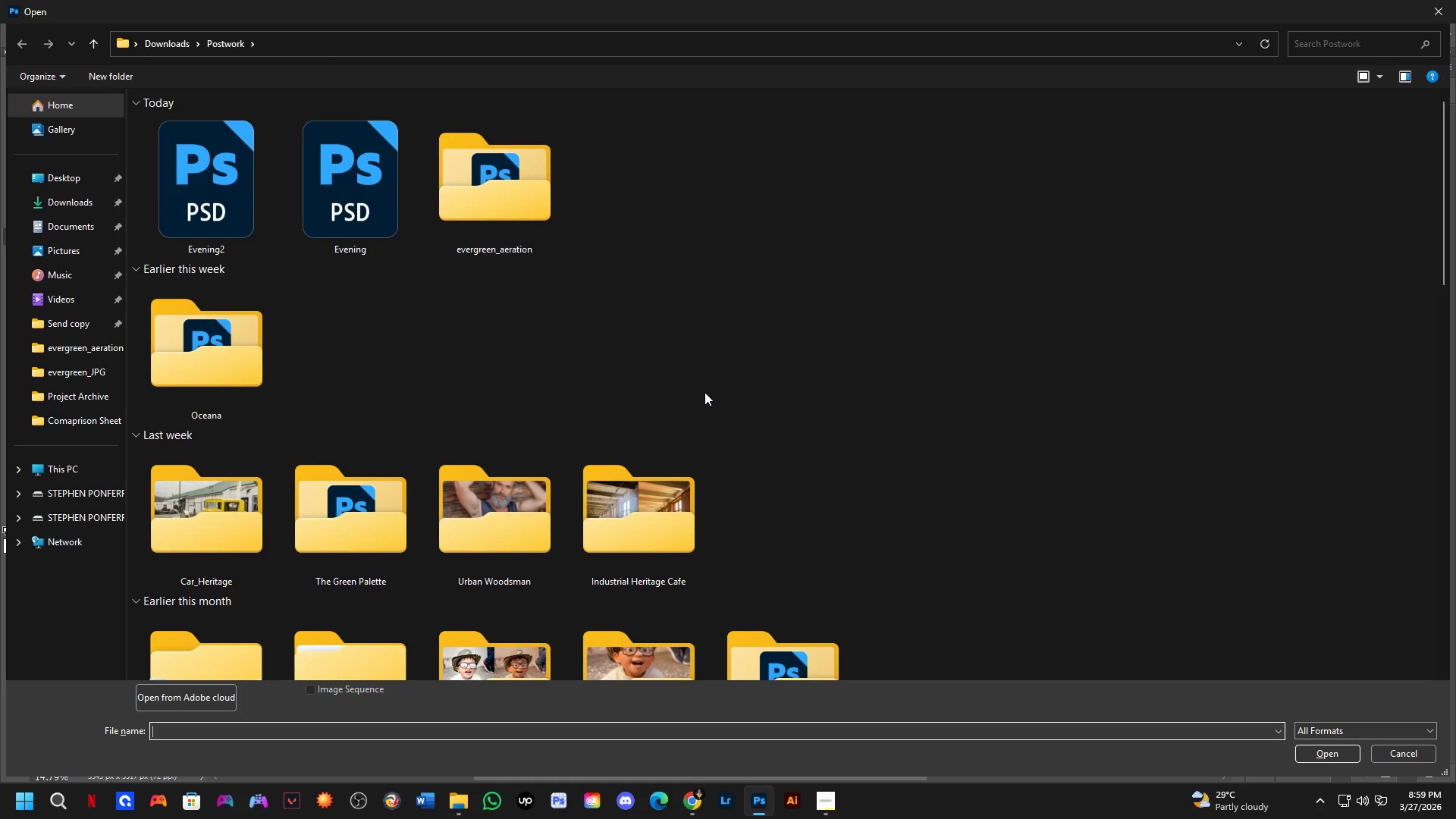 
wait(12.52)
 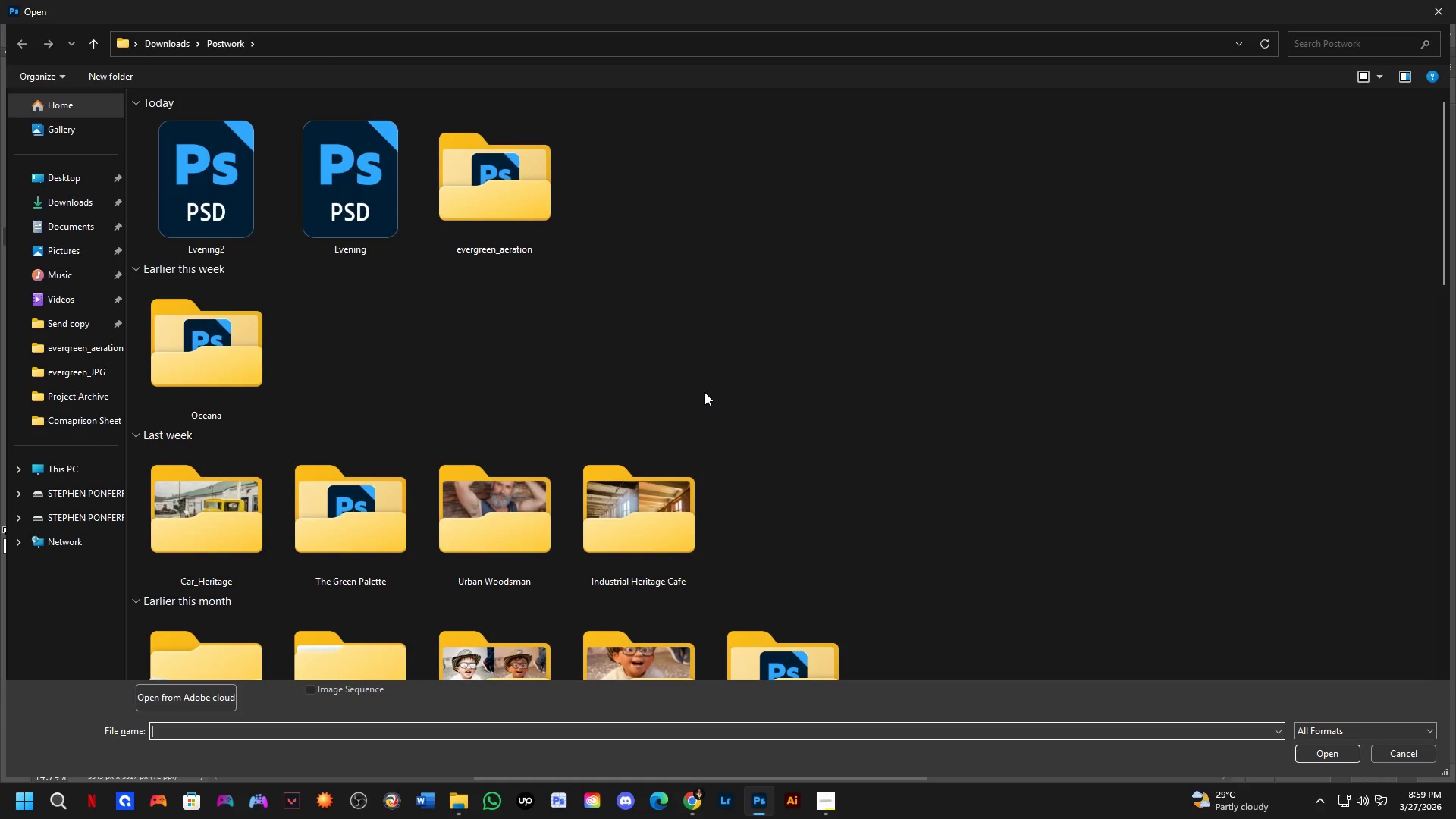 
key(Alt+AltLeft)
 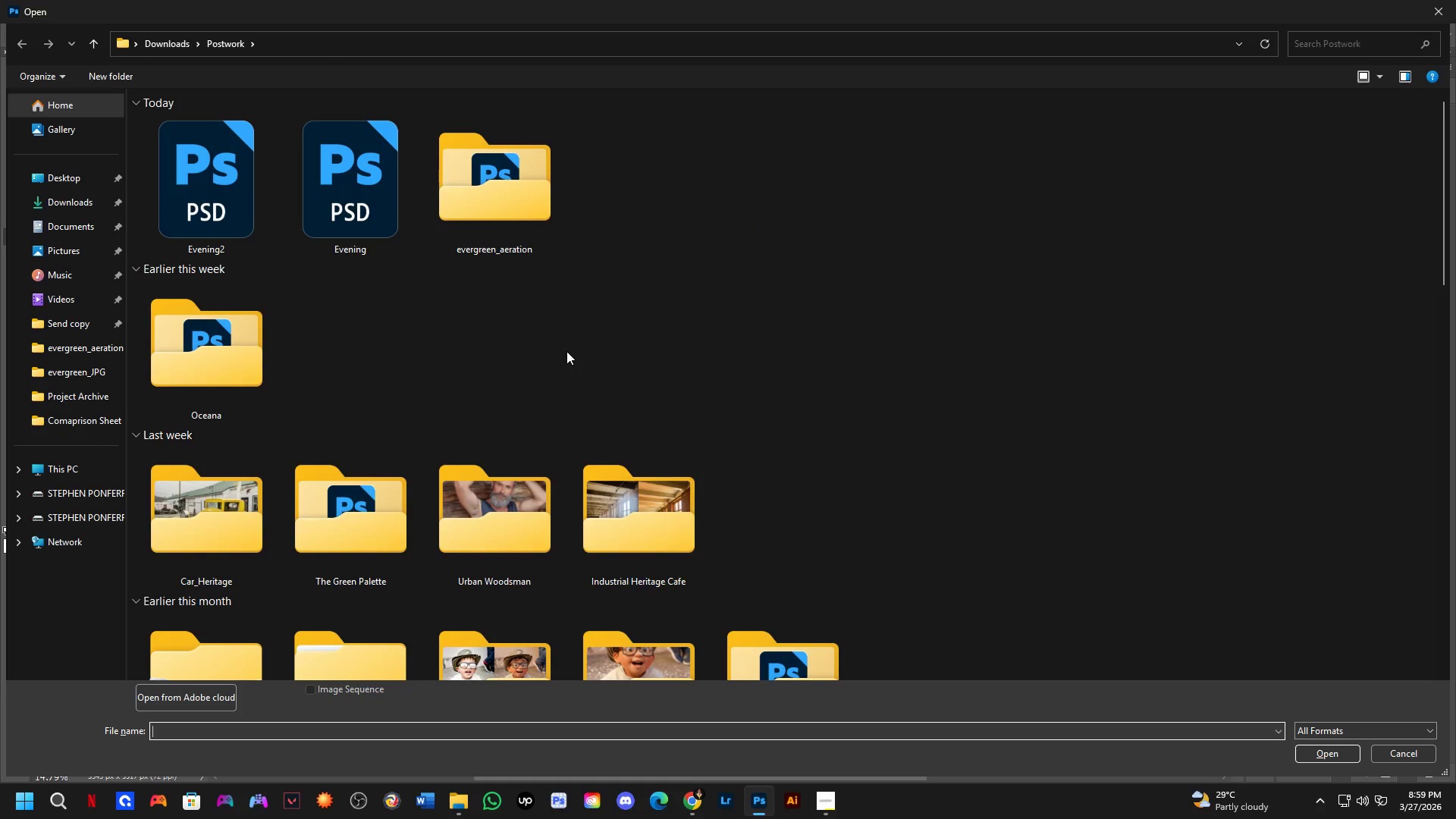 
key(Alt+Tab)